 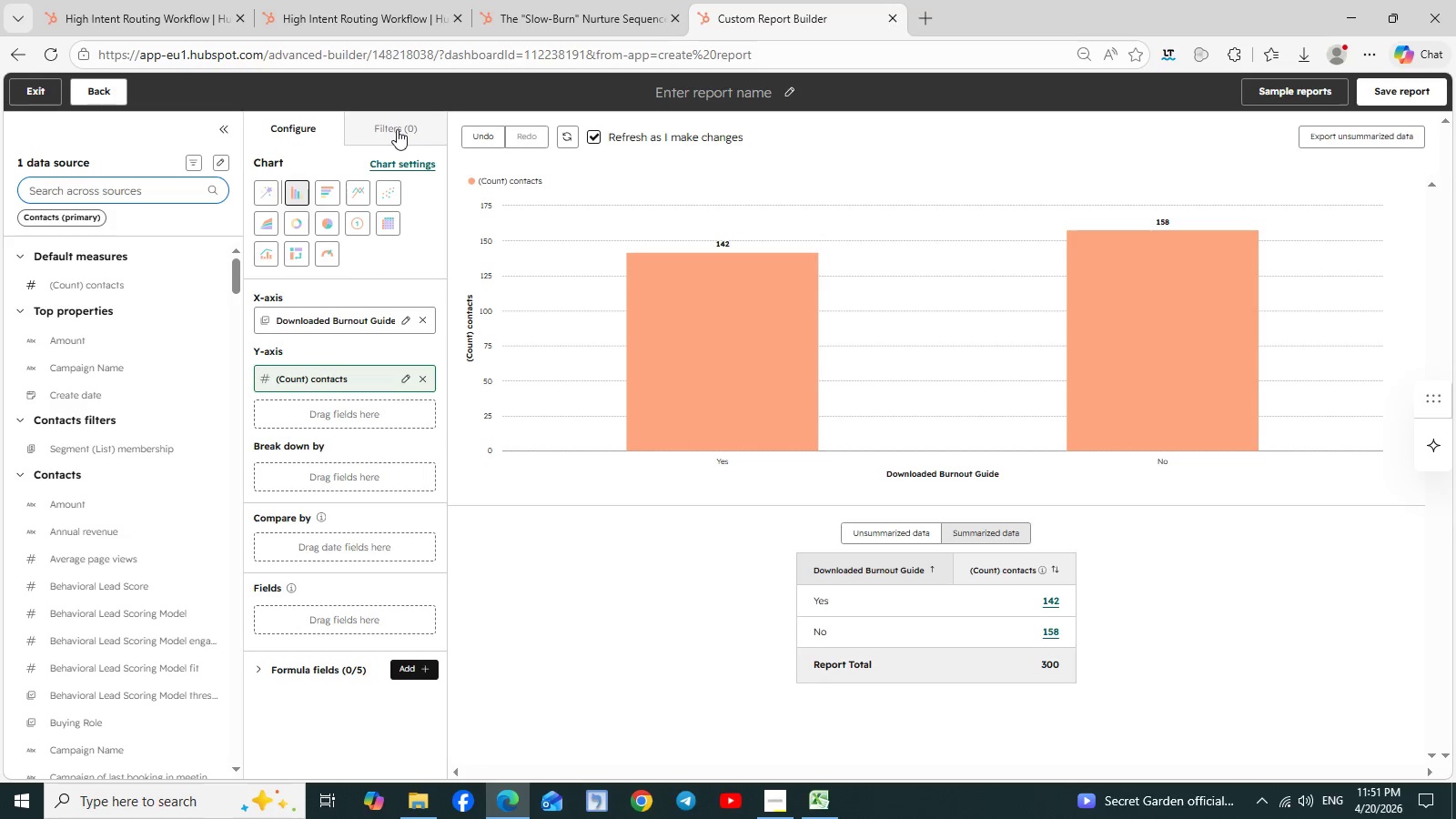 
left_click([52, 190])
 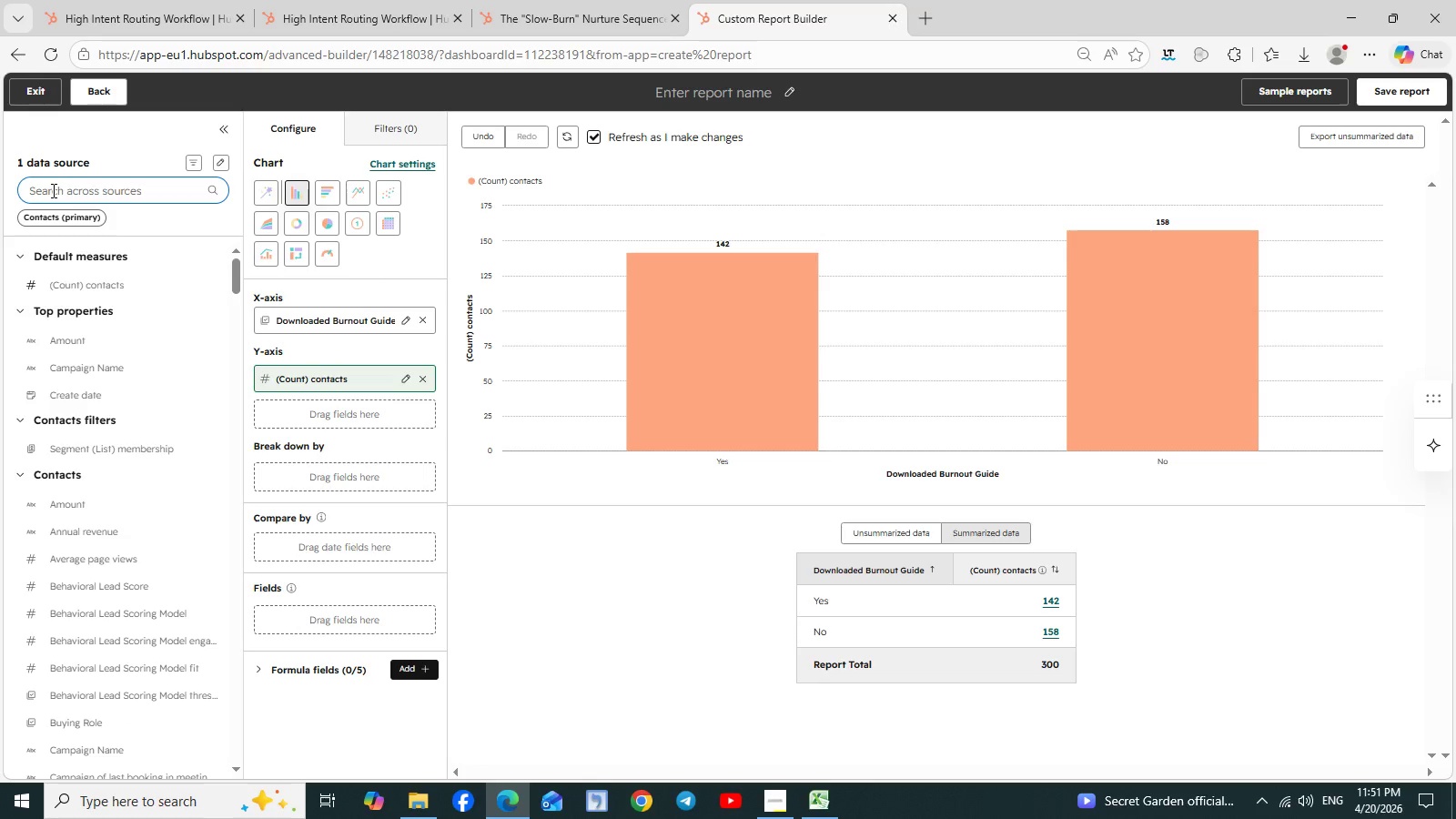 
type(rece)
 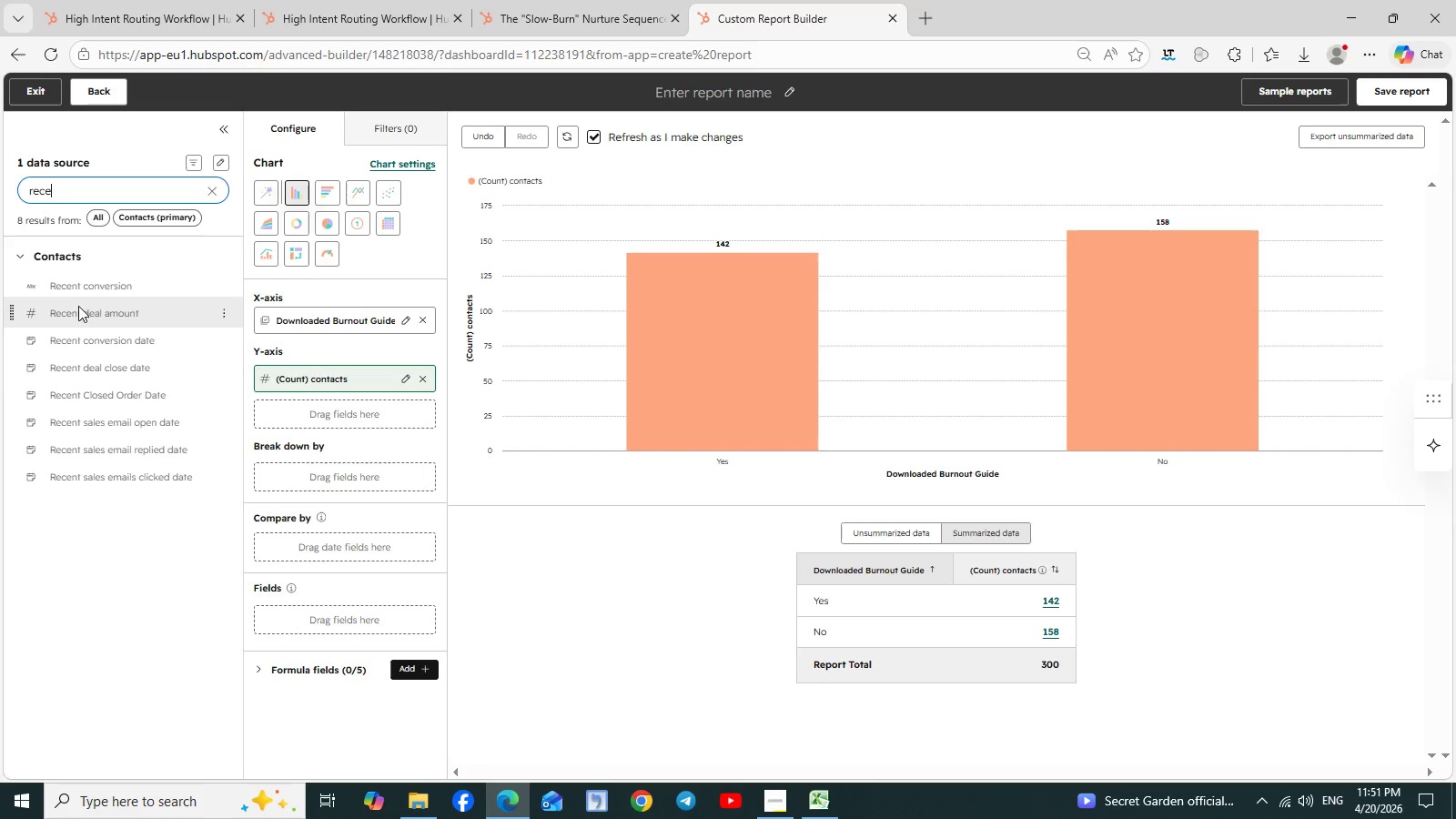 
left_click([109, 293])
 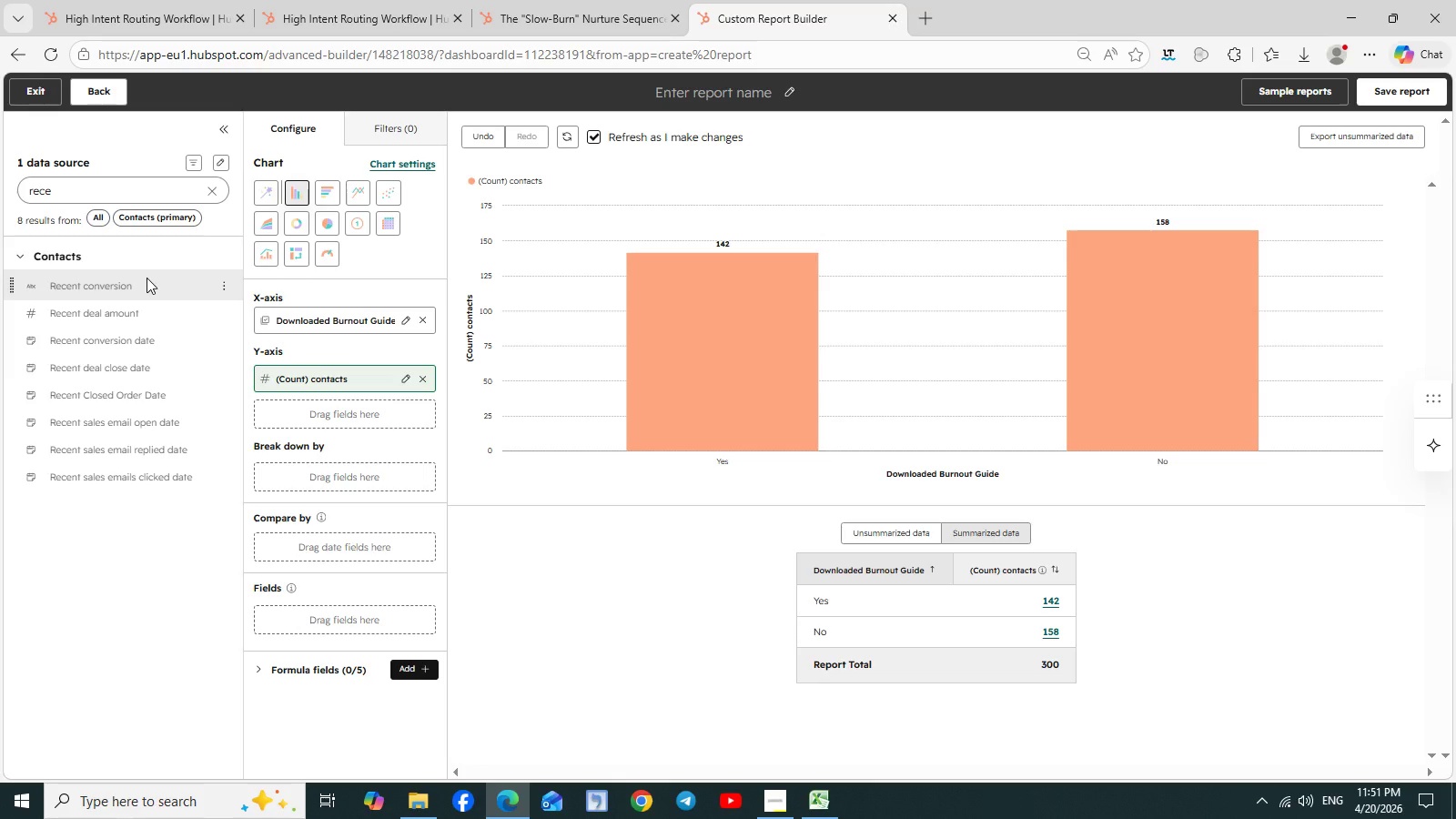 
wait(13.77)
 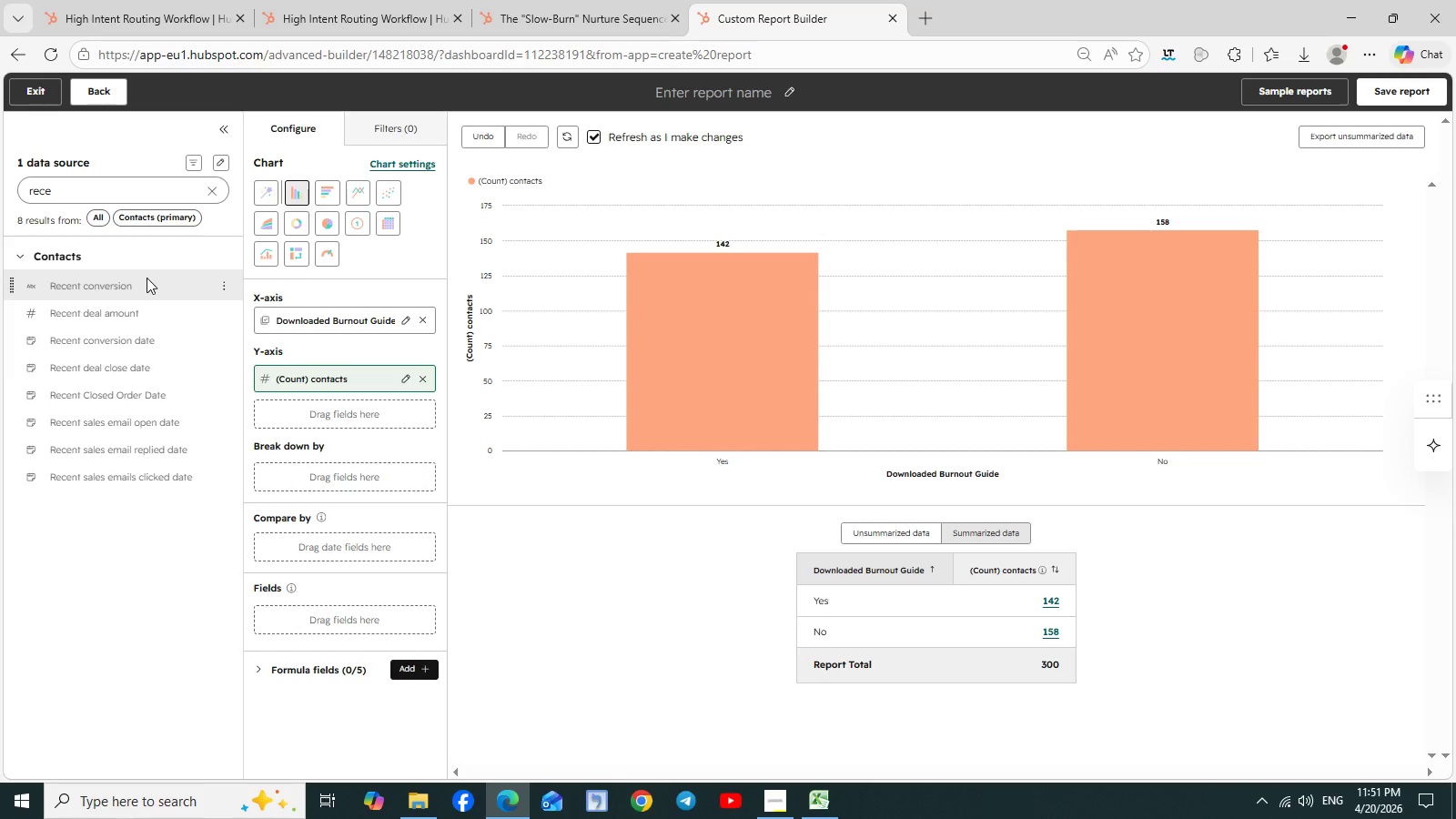 
left_click([423, 376])
 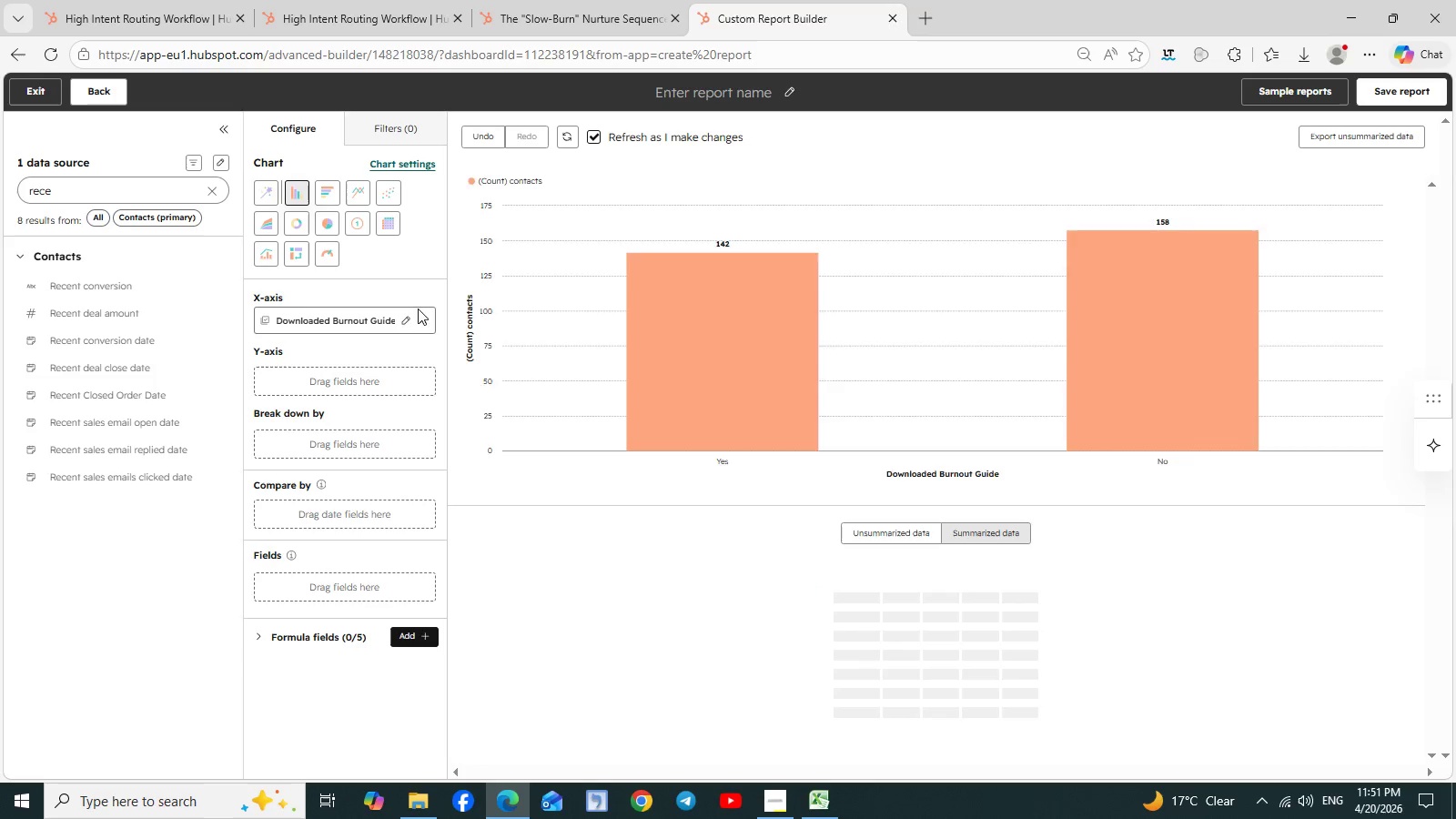 
left_click([427, 314])
 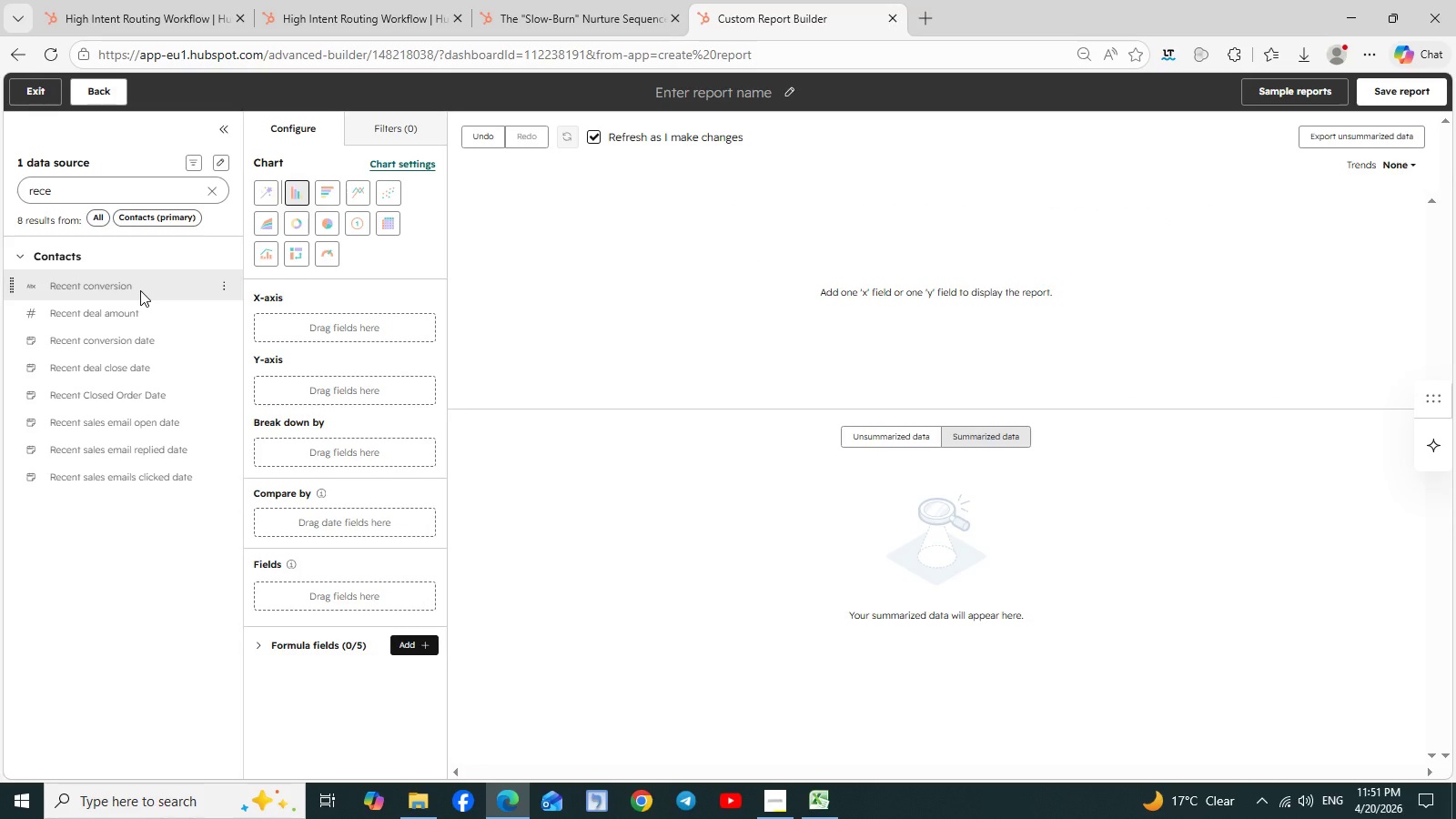 
left_click_drag(start_coordinate=[140, 290], to_coordinate=[282, 380])
 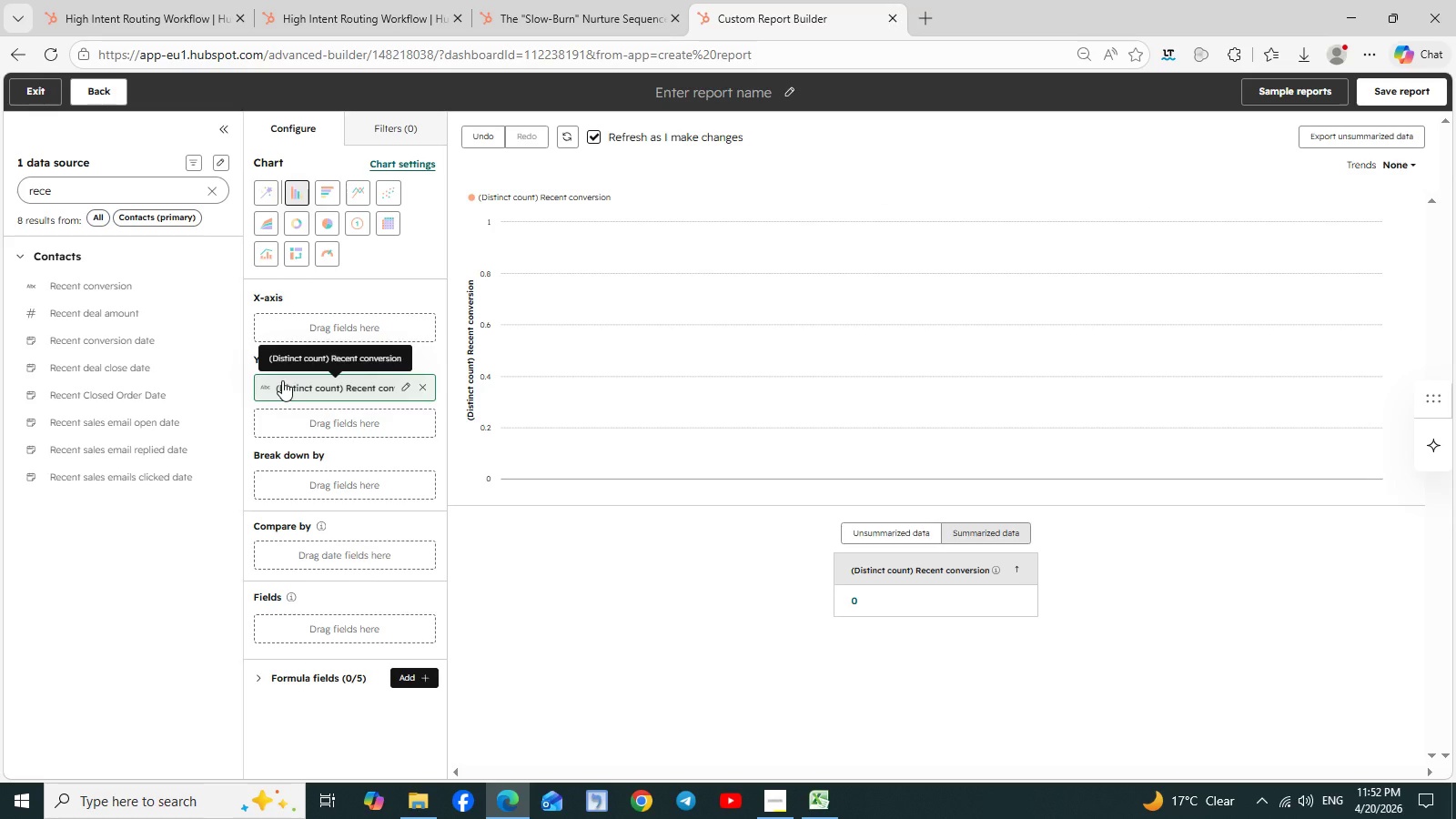 
wait(9.98)
 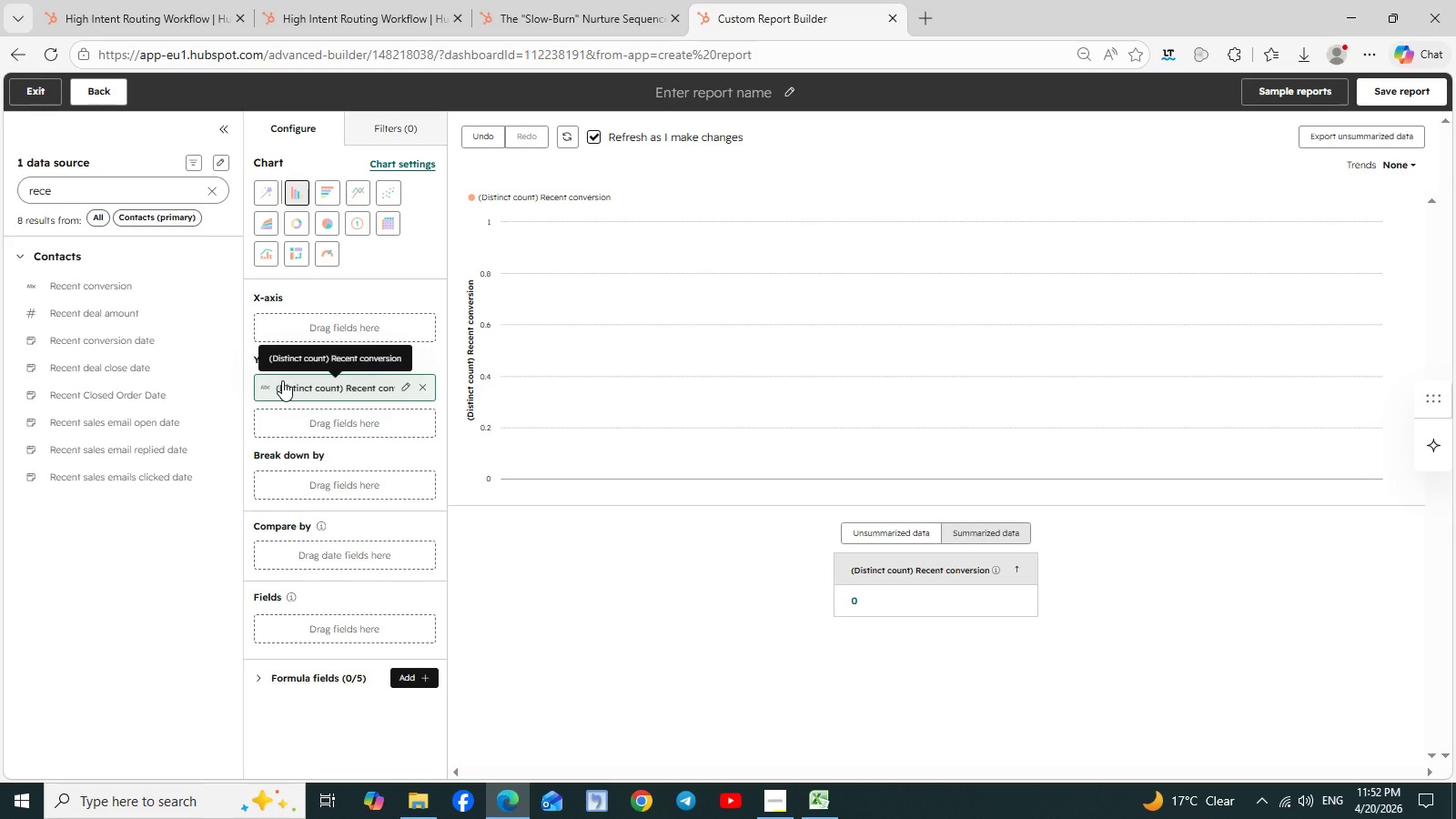 
left_click([212, 194])
 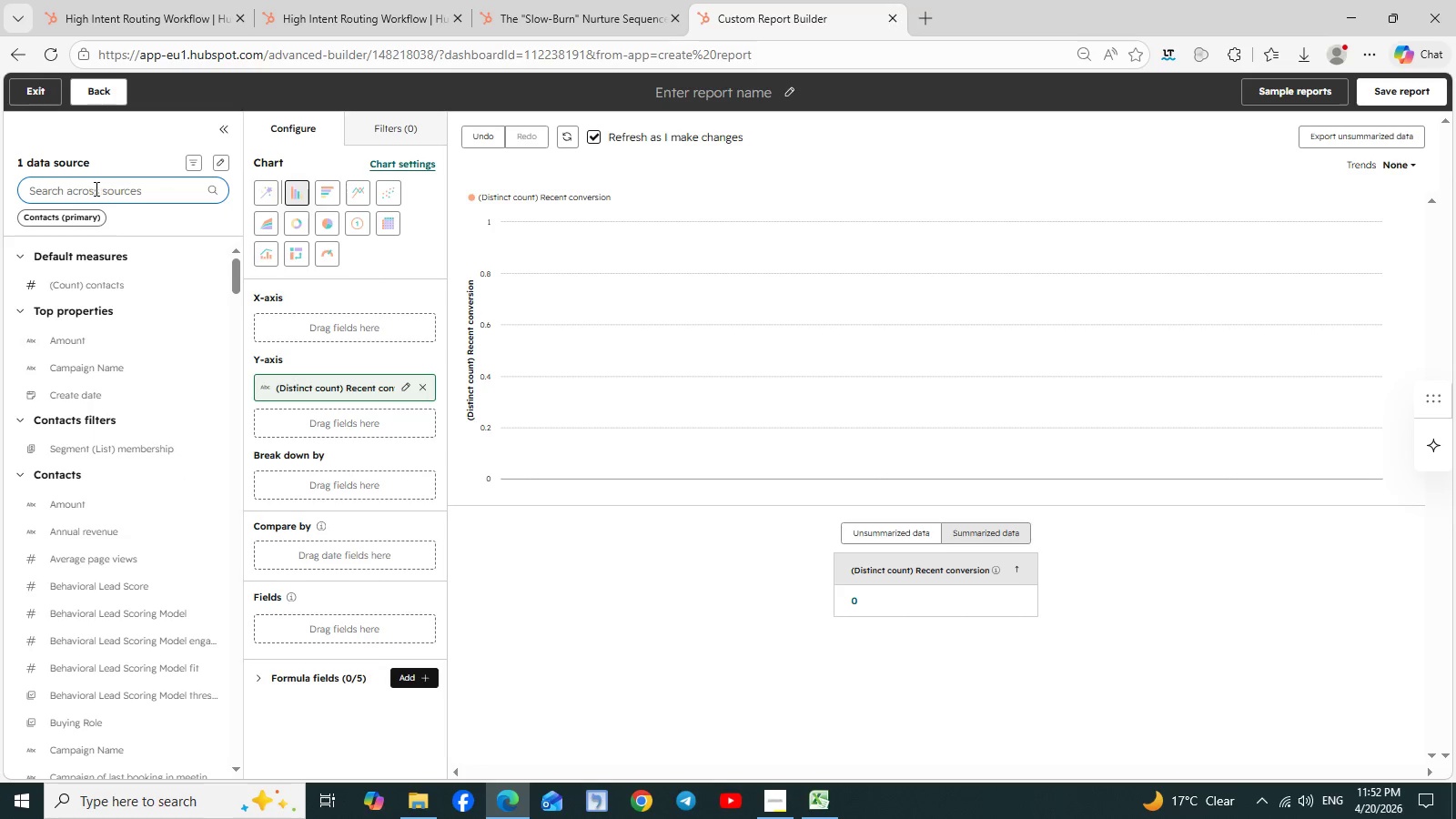 
left_click([95, 188])
 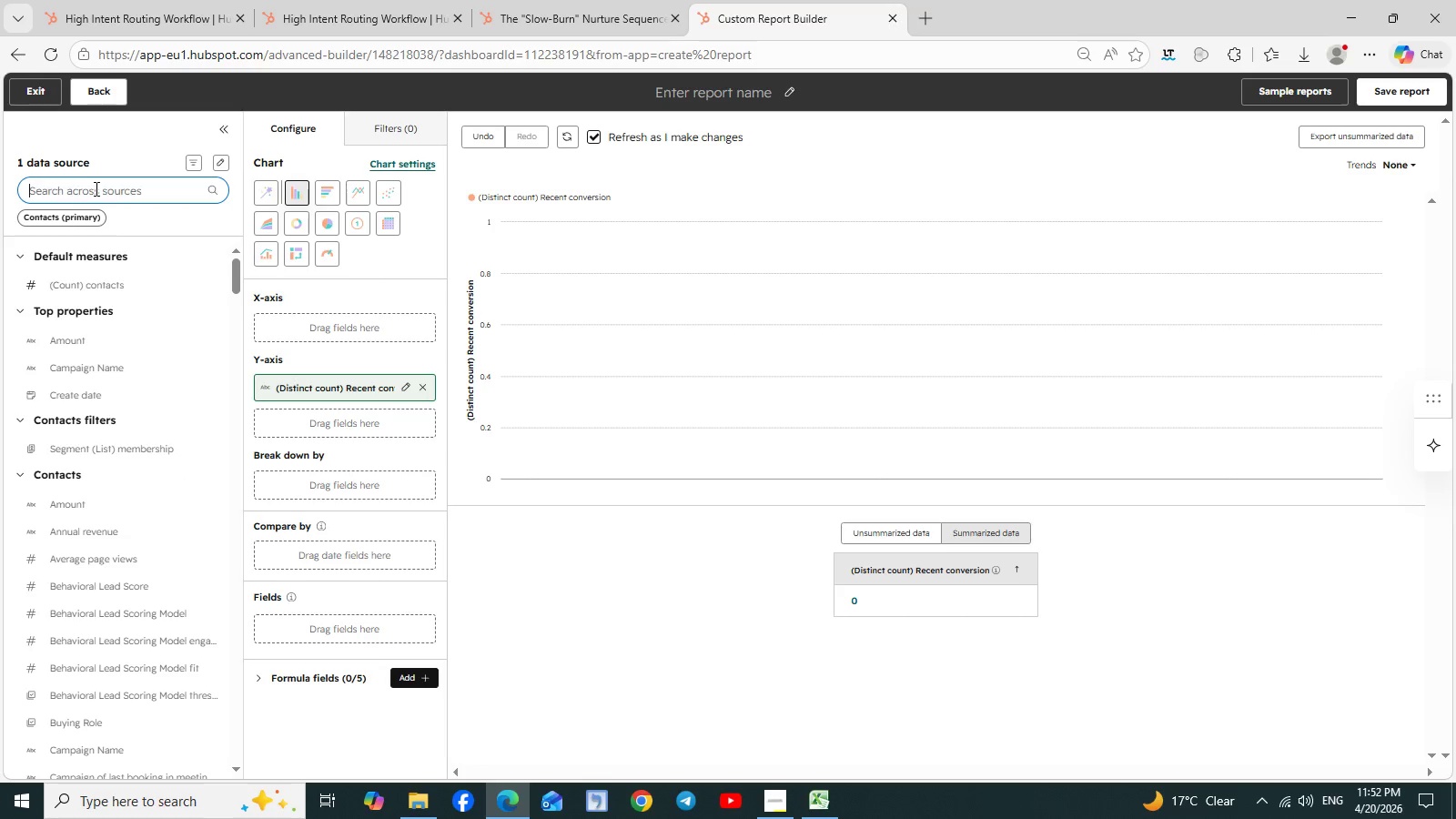 
type(coun)
 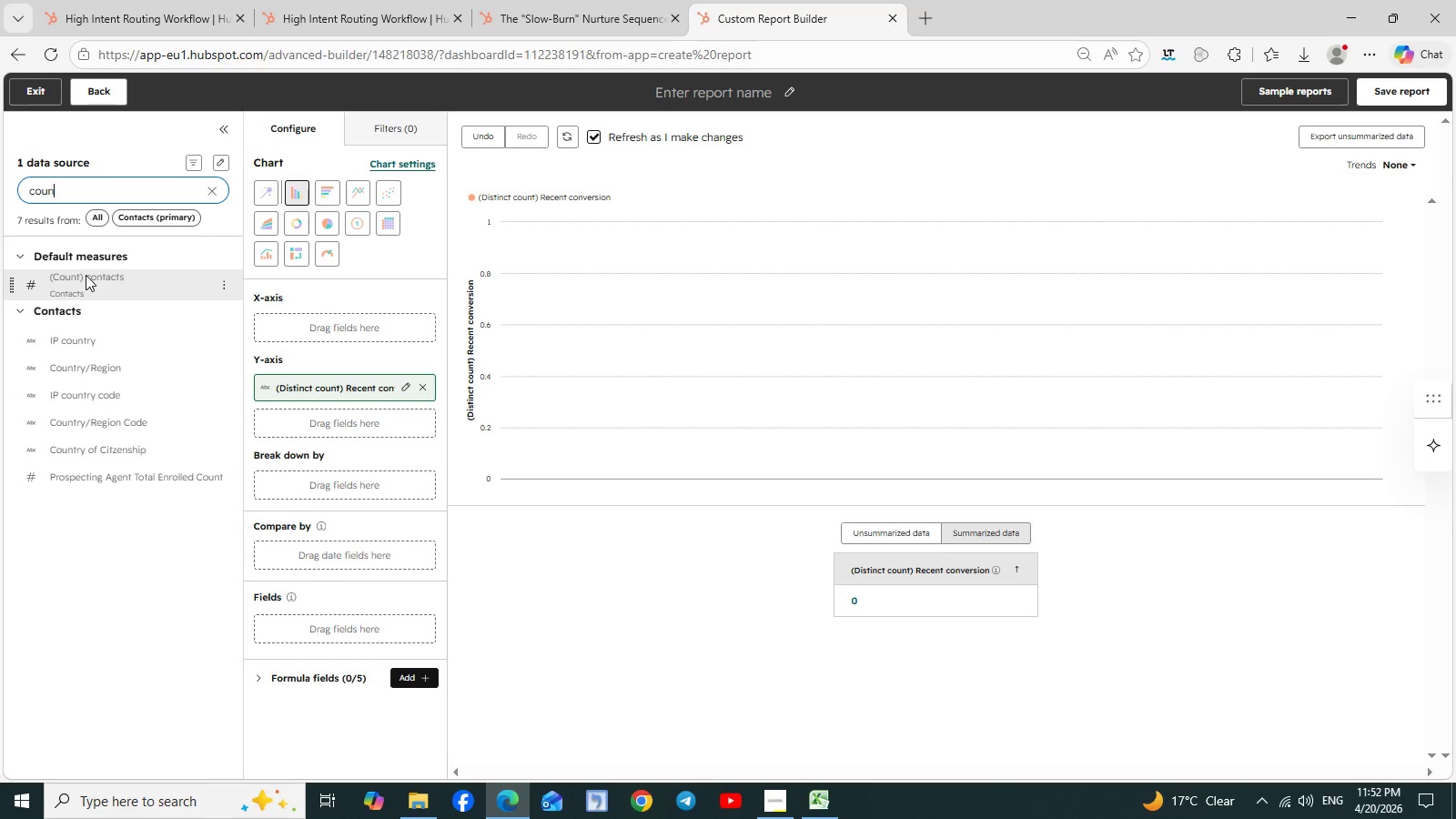 
left_click_drag(start_coordinate=[86, 275], to_coordinate=[264, 315])
 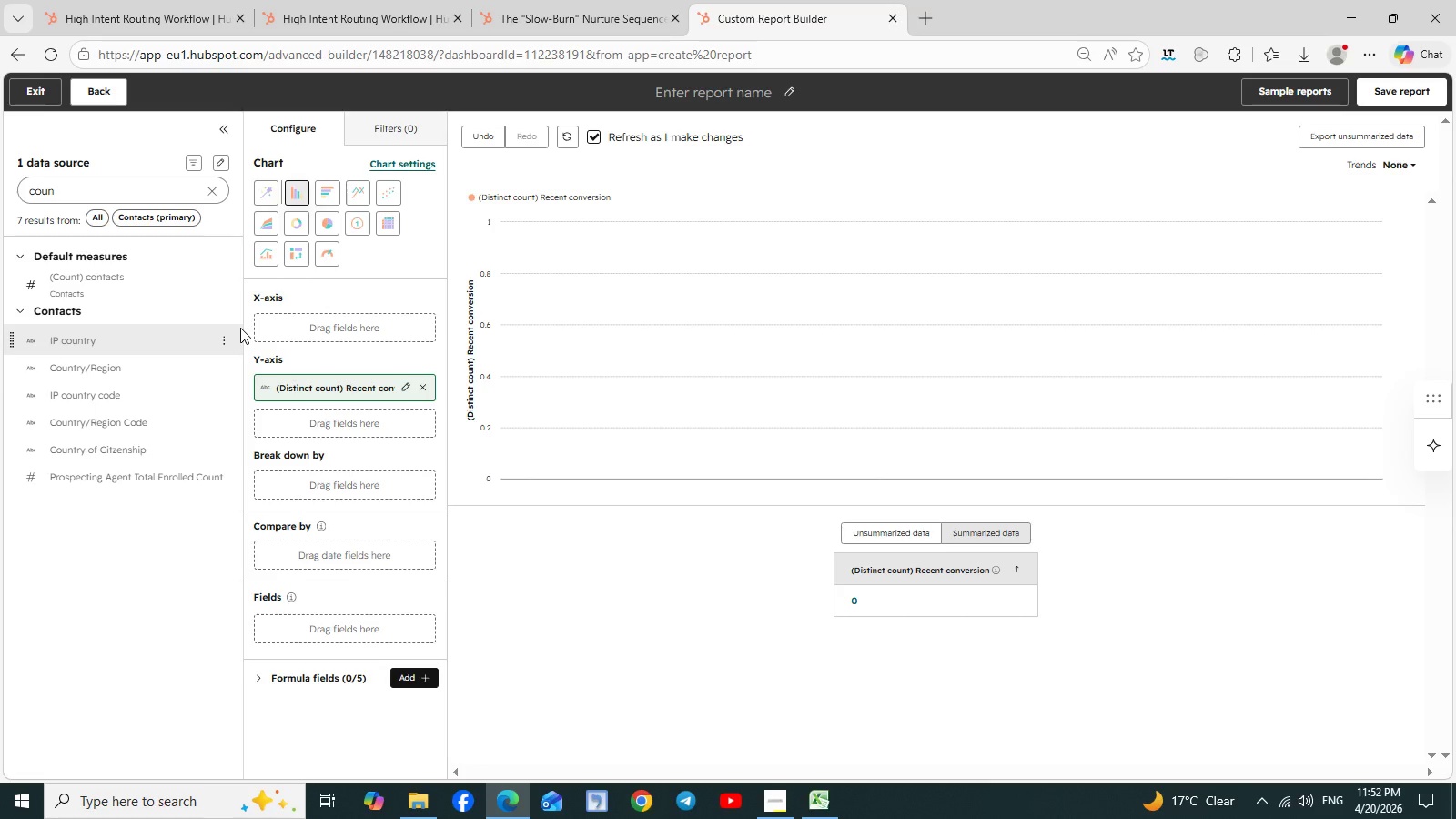 
wait(14.95)
 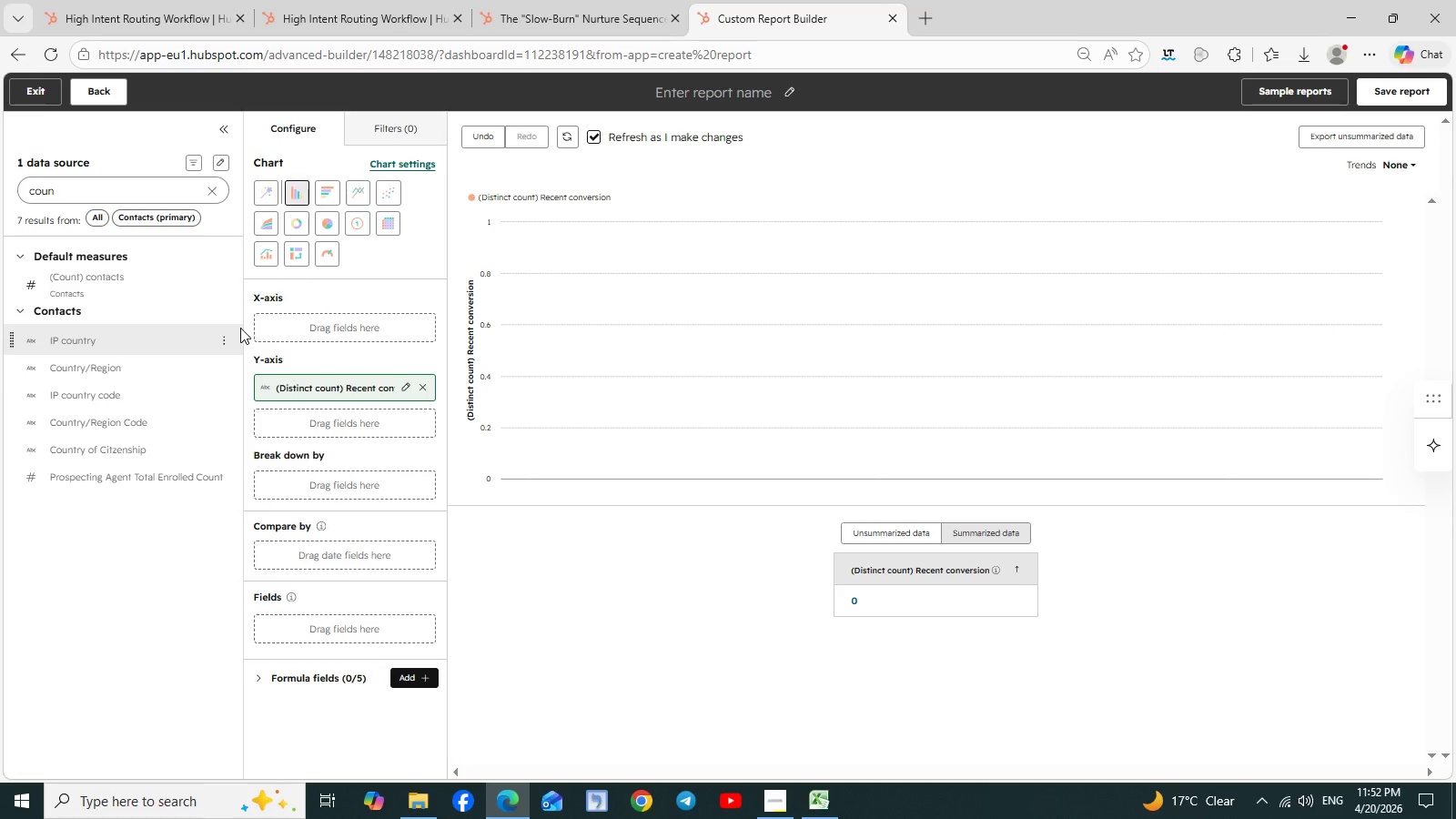 
left_click([224, 285])
 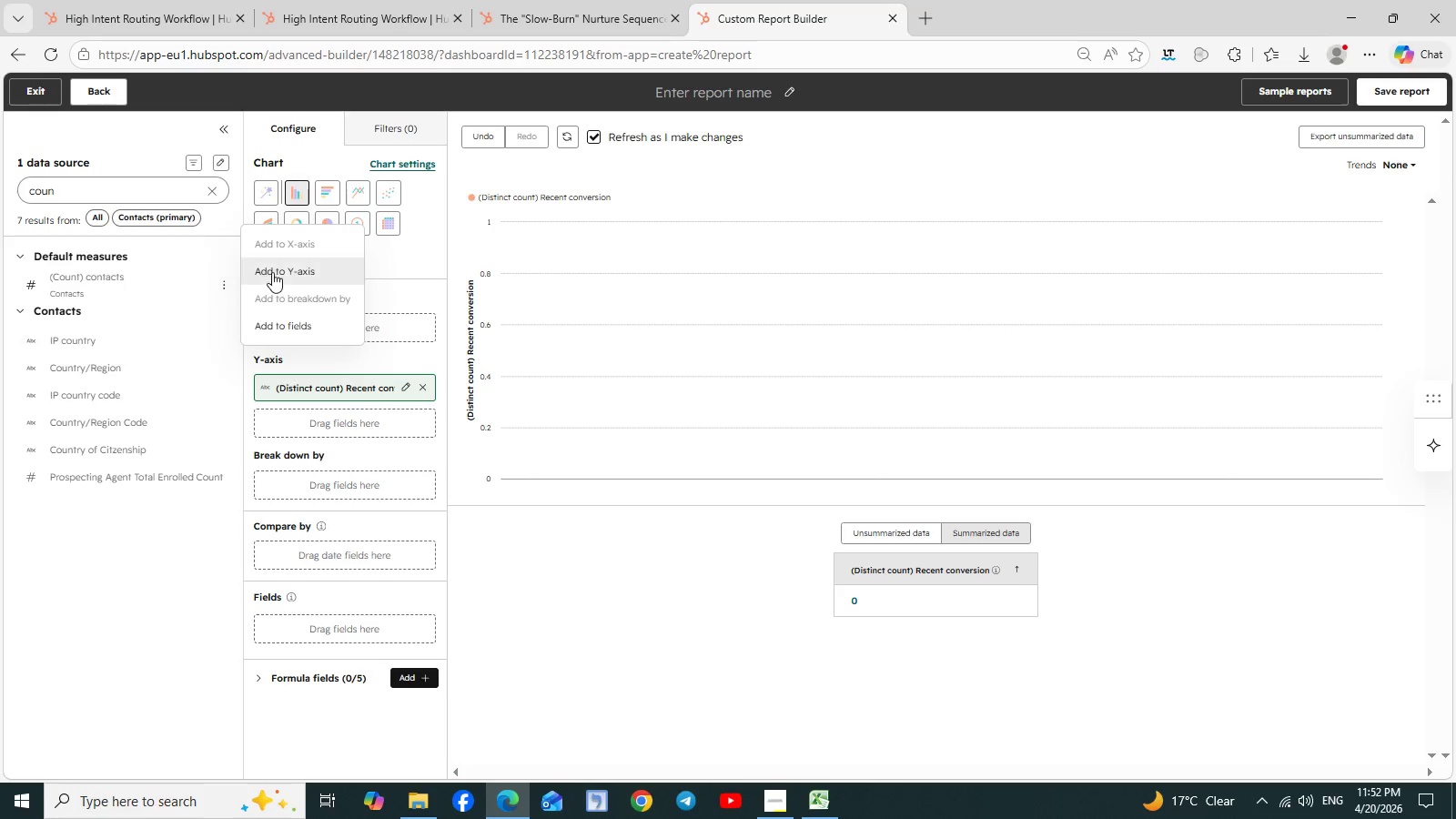 
left_click([278, 272])
 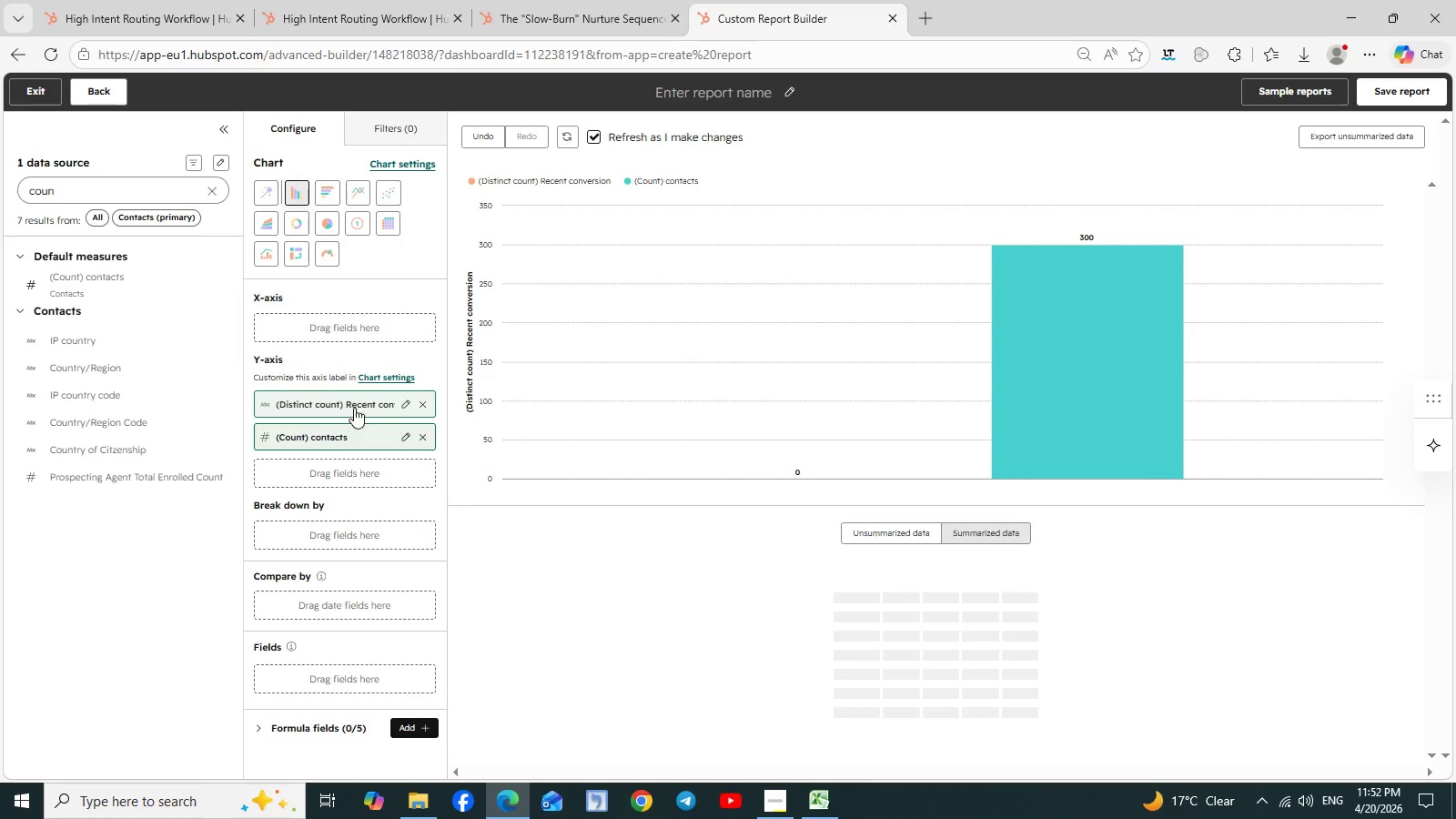 
left_click_drag(start_coordinate=[349, 404], to_coordinate=[340, 336])
 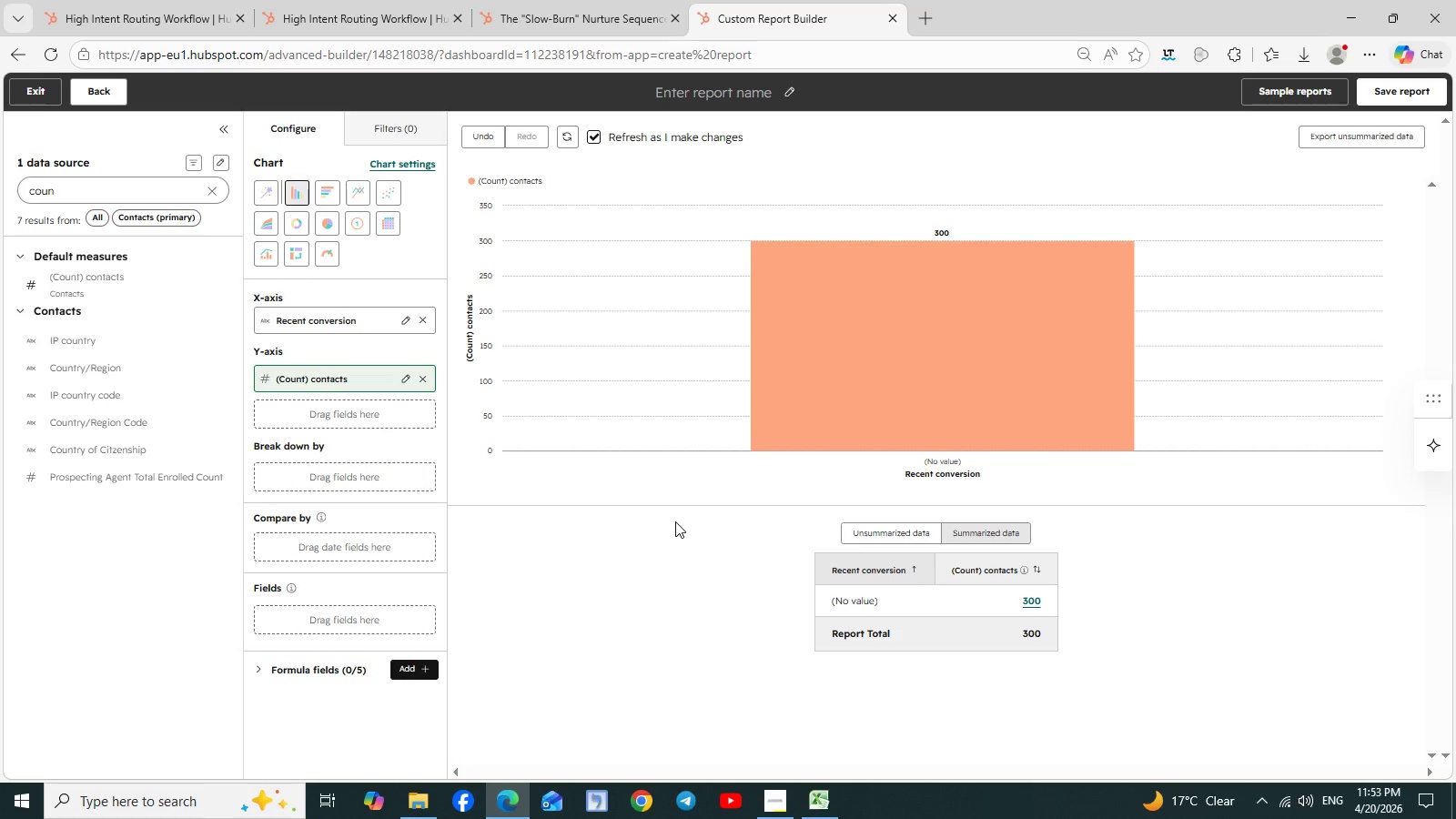 
wait(25.27)
 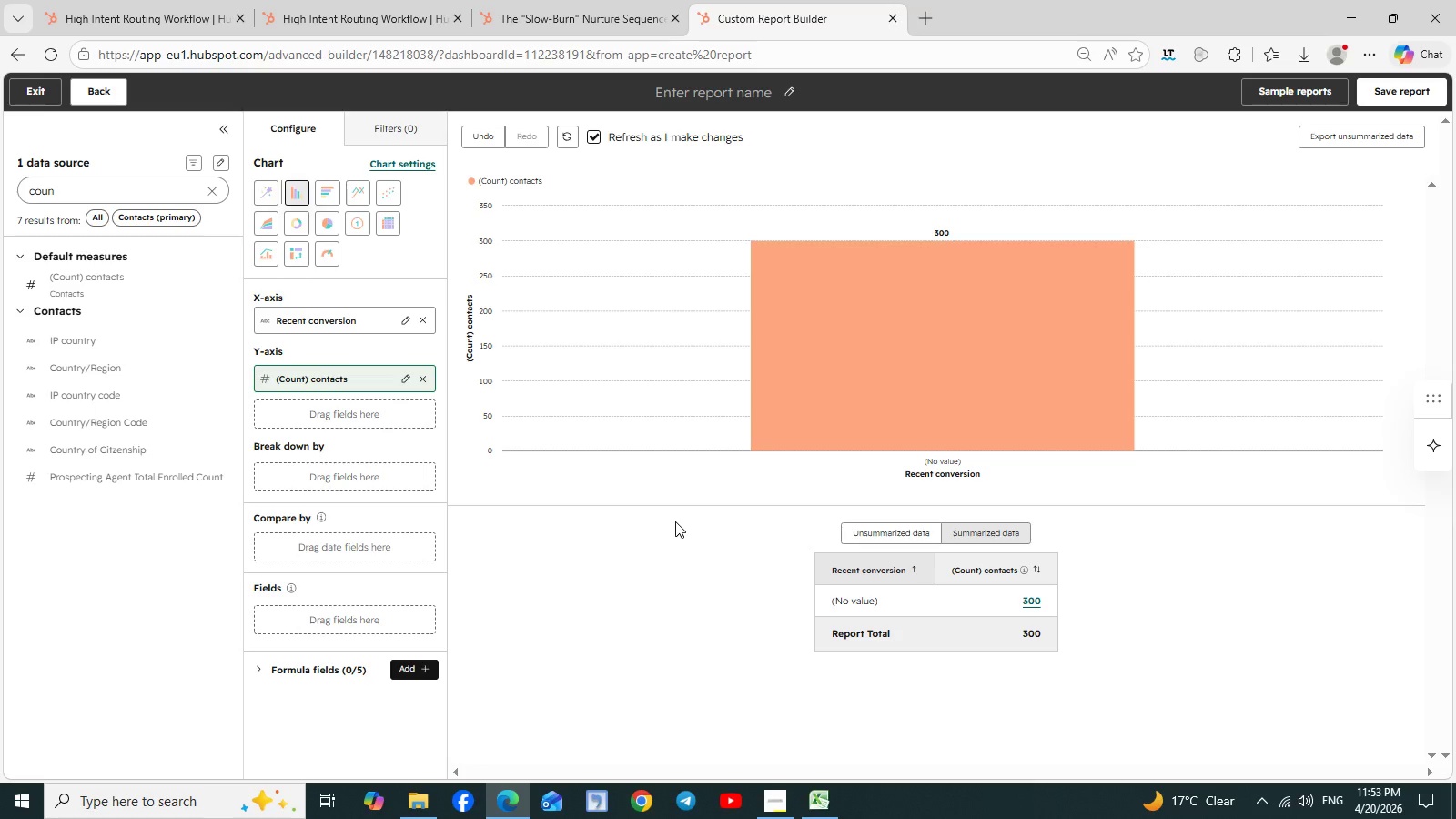 
left_click([396, 123])
 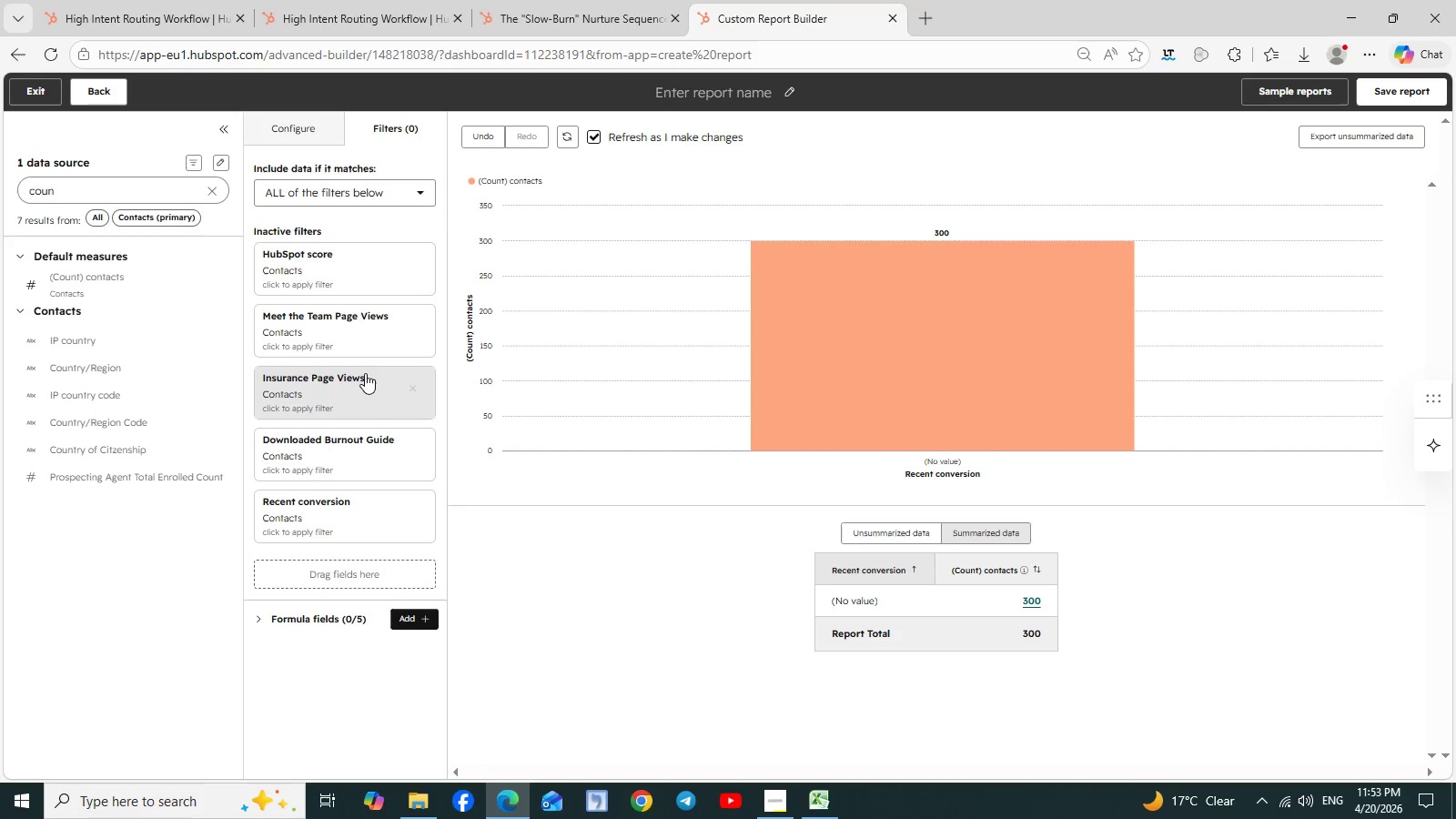 
wait(16.92)
 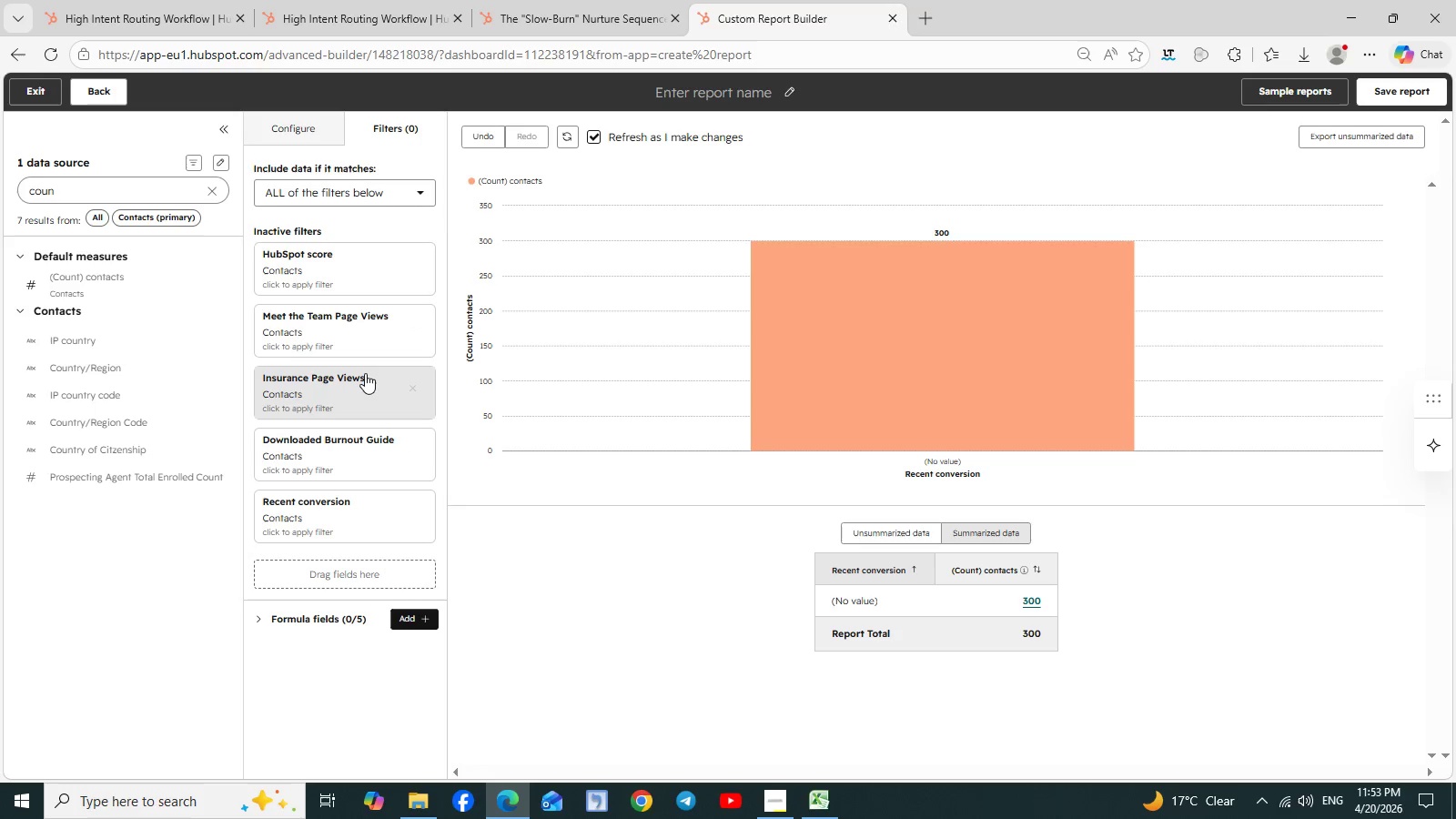 
left_click([348, 501])
 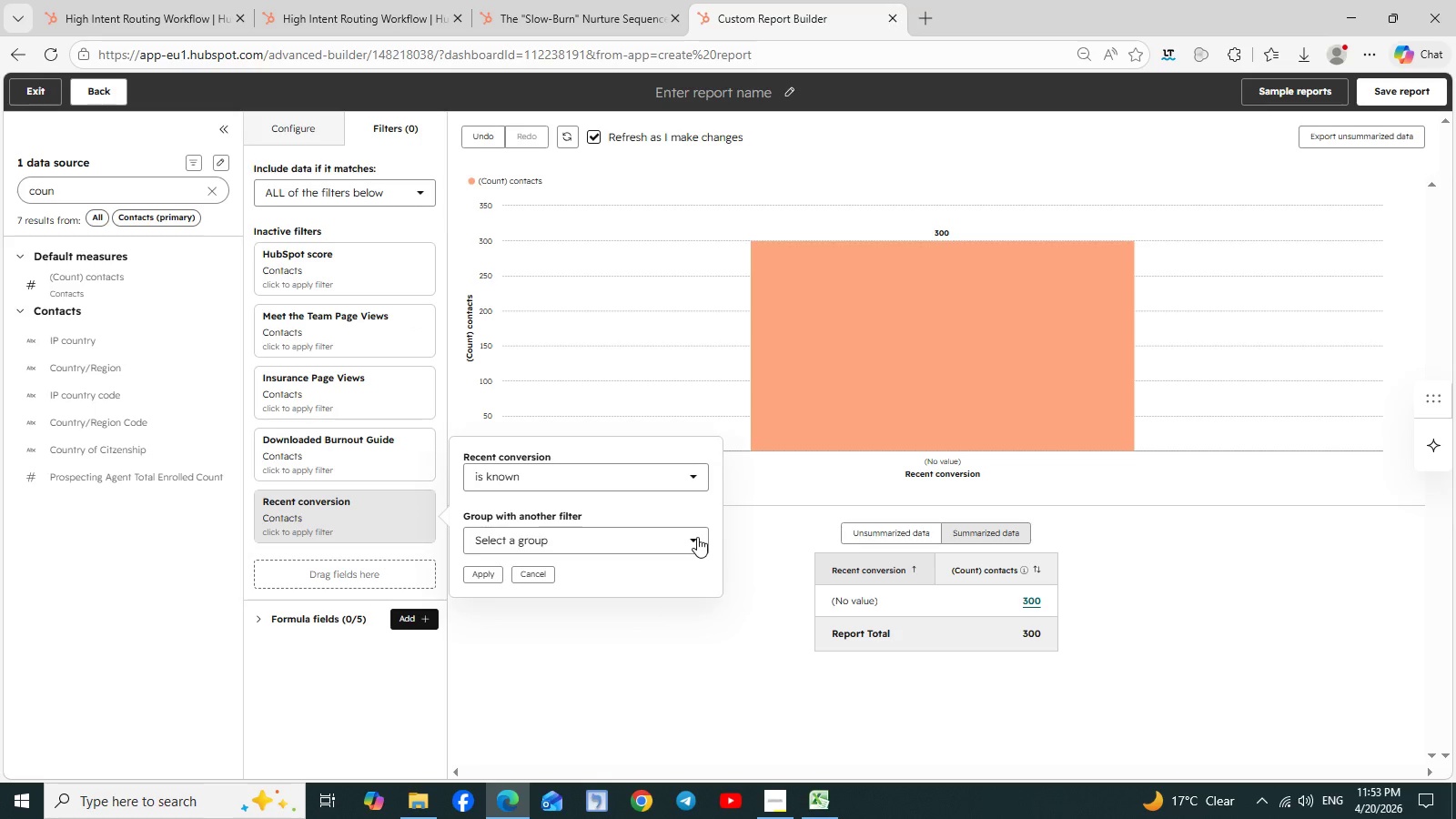 
left_click([700, 543])
 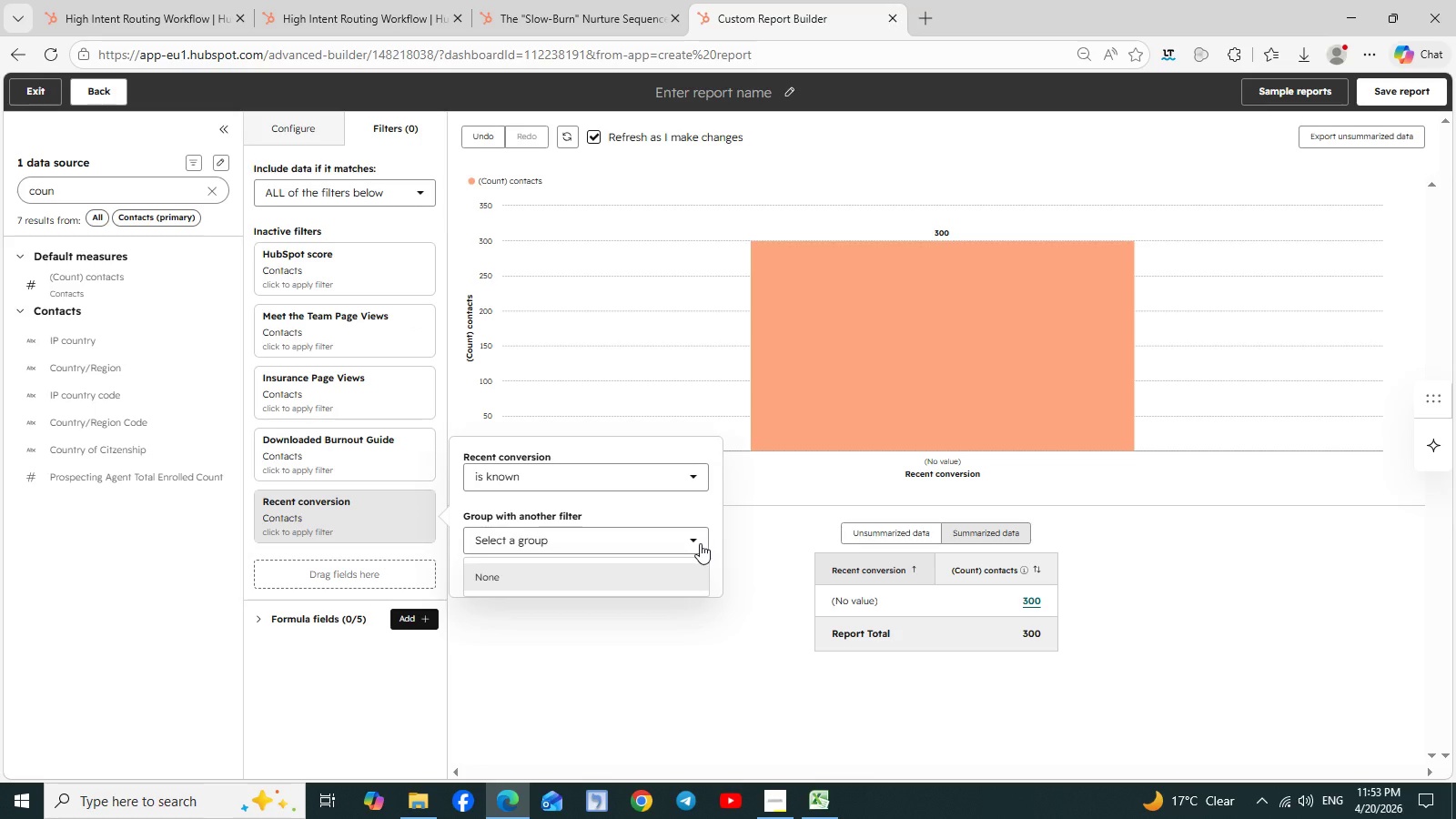 
left_click([700, 543])
 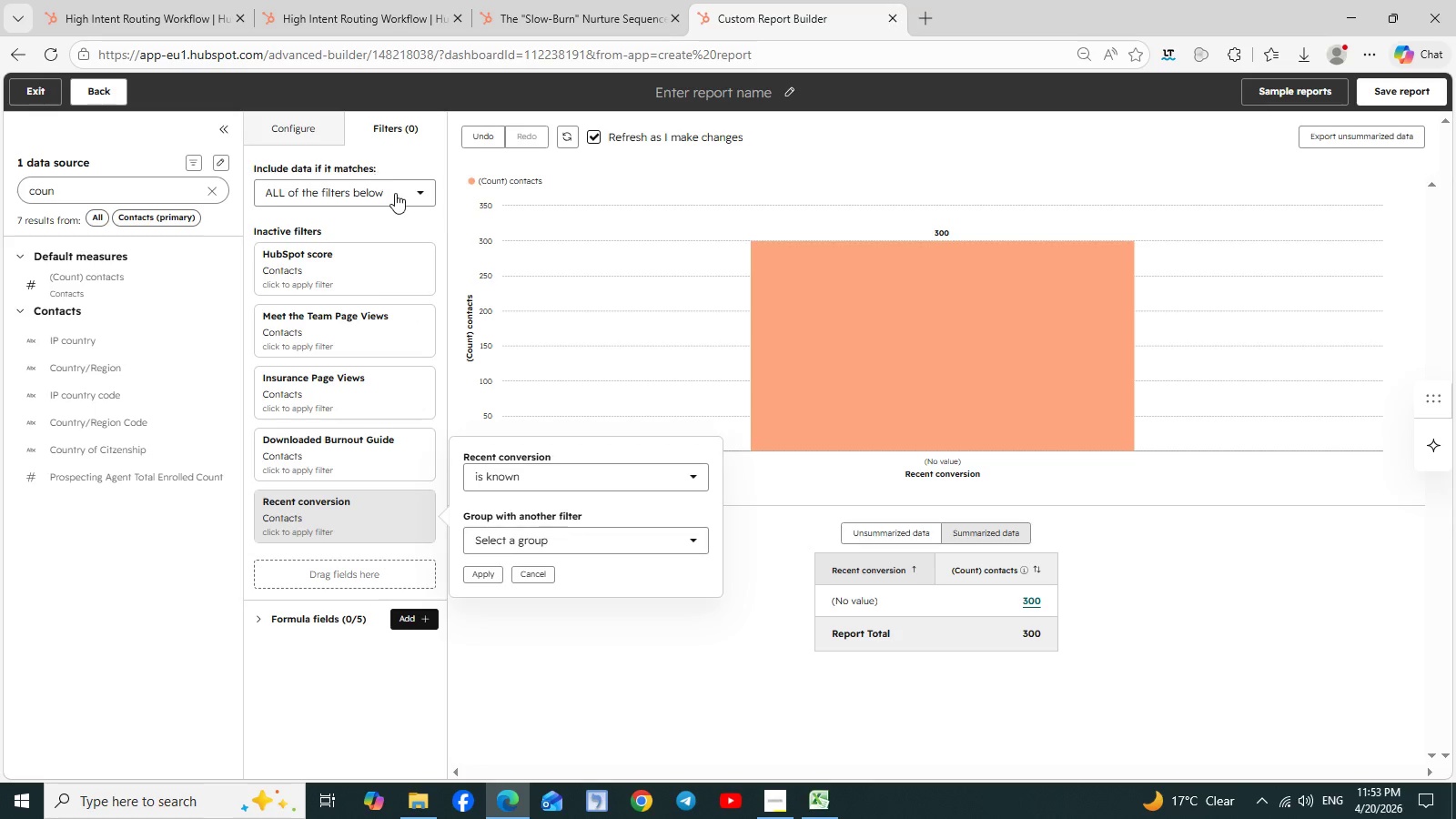 
left_click([415, 195])
 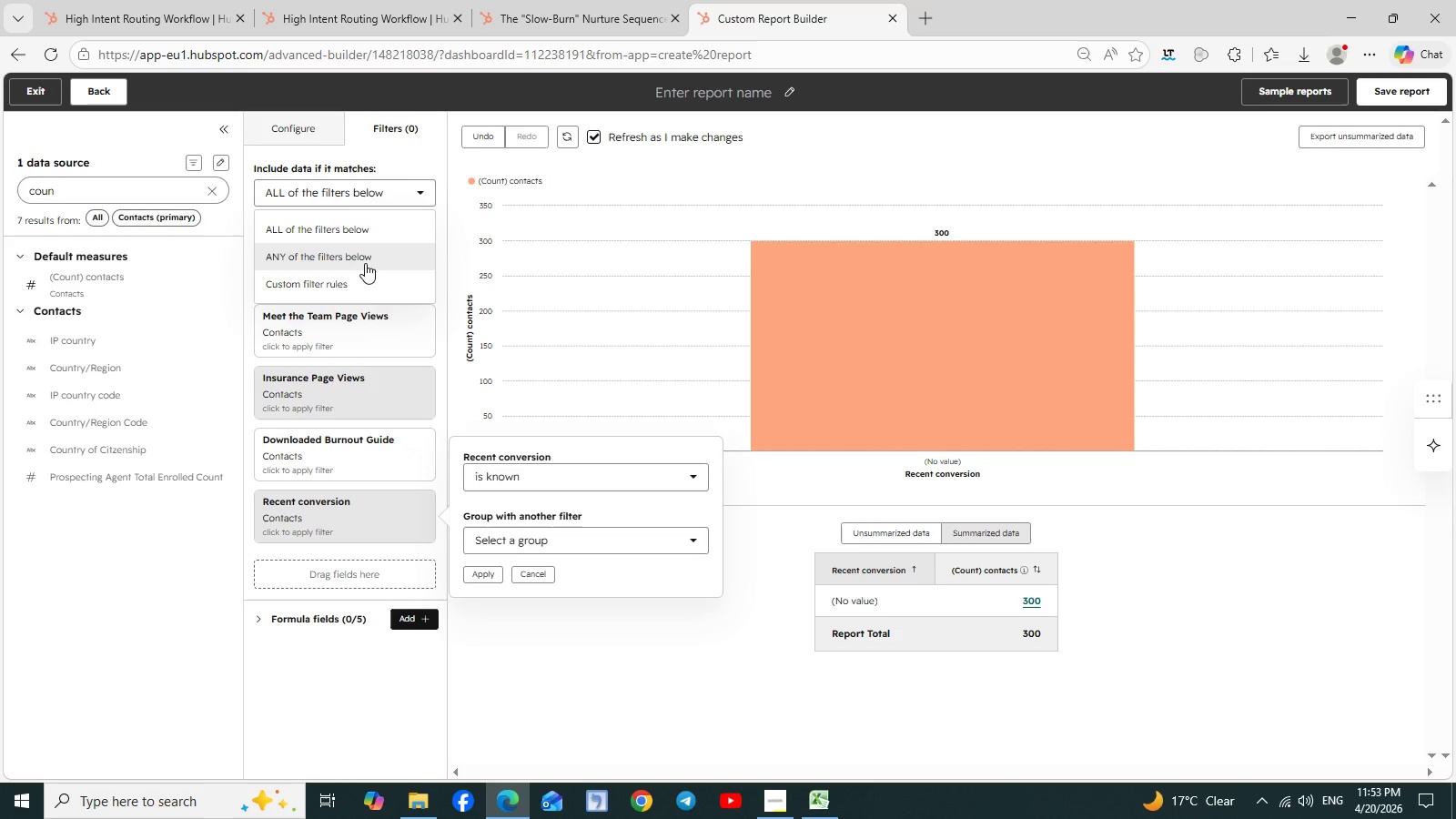 
wait(6.97)
 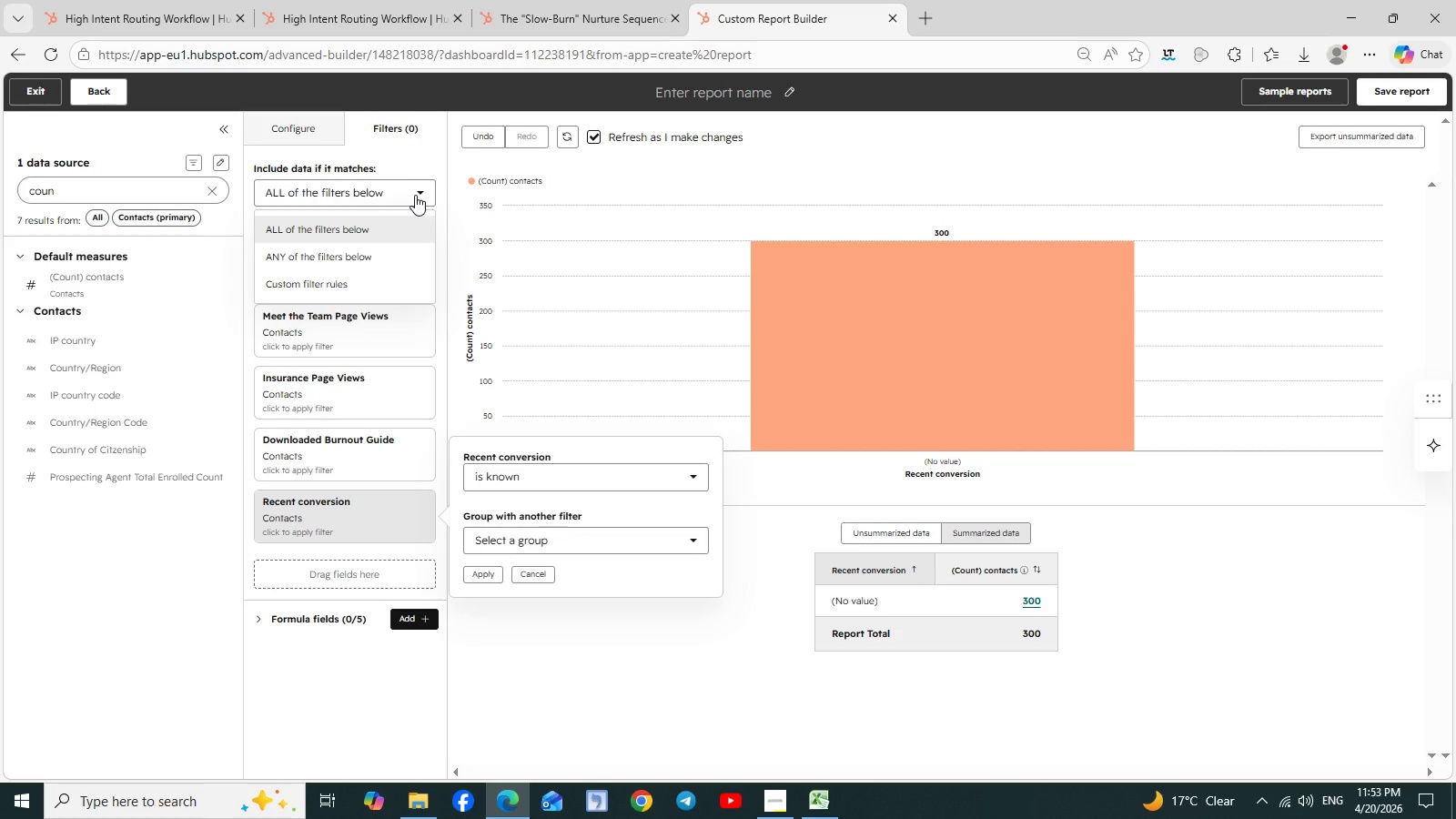 
left_click([406, 143])
 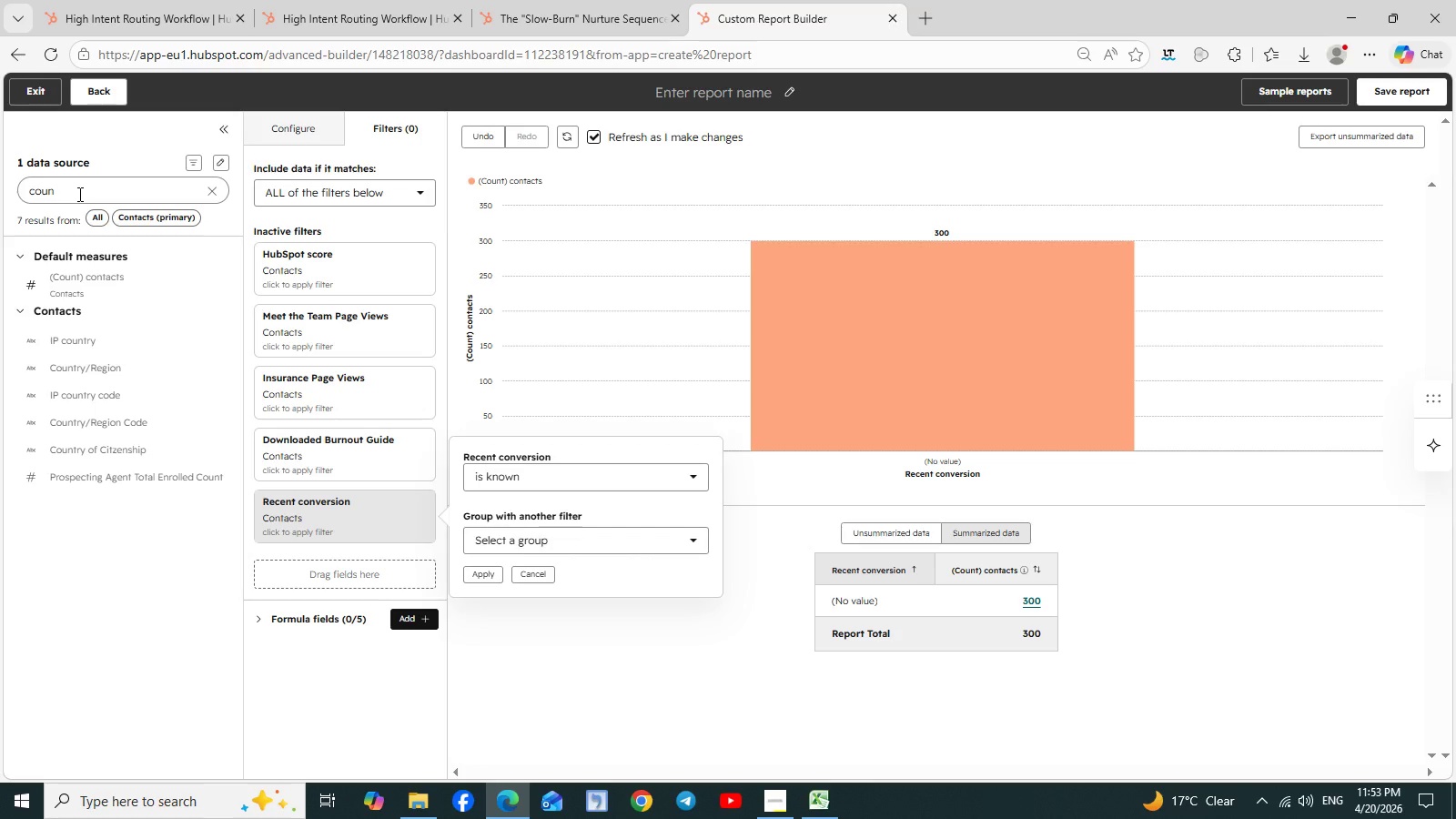 
double_click([78, 194])
 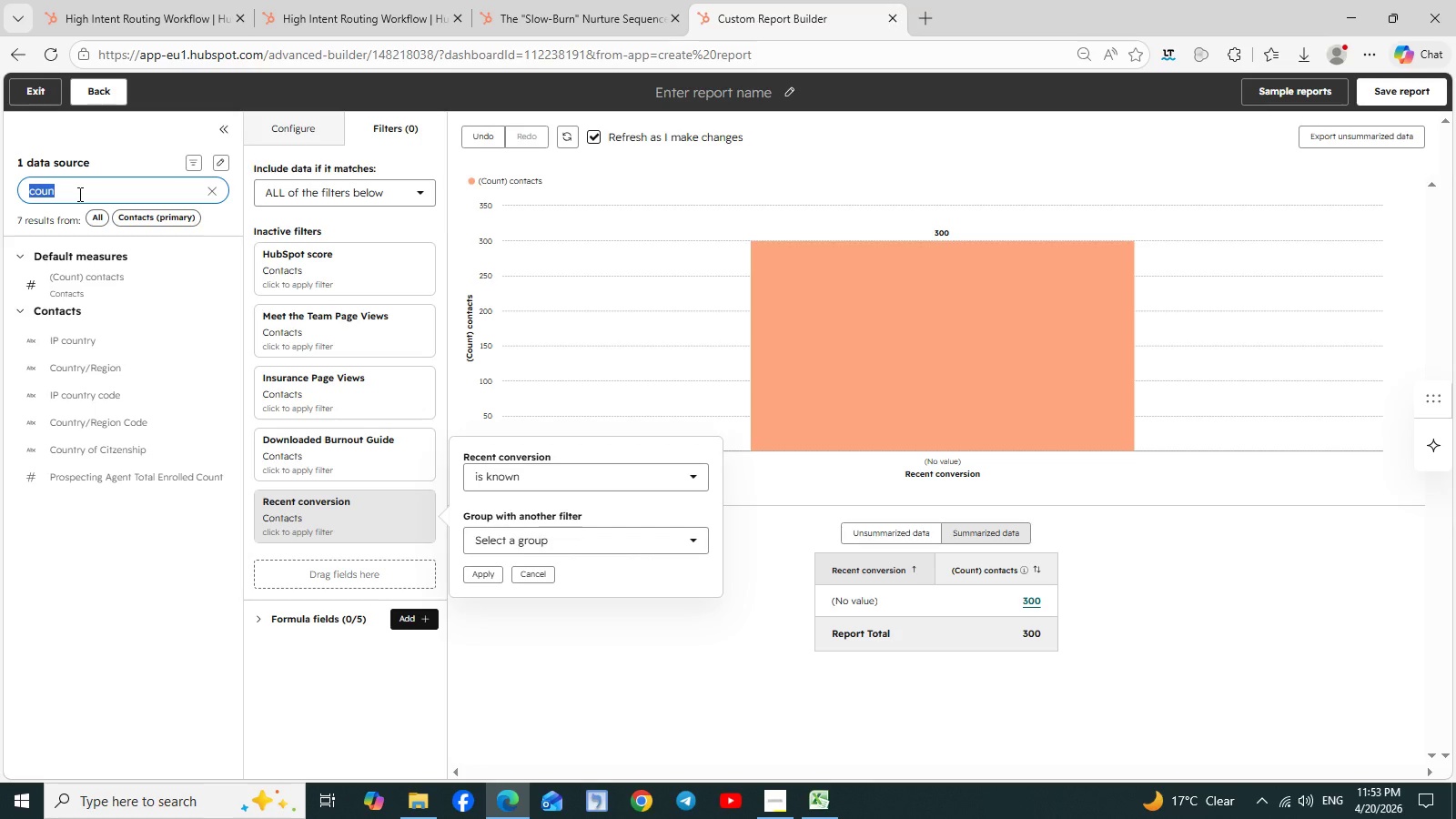 
triple_click([78, 194])
 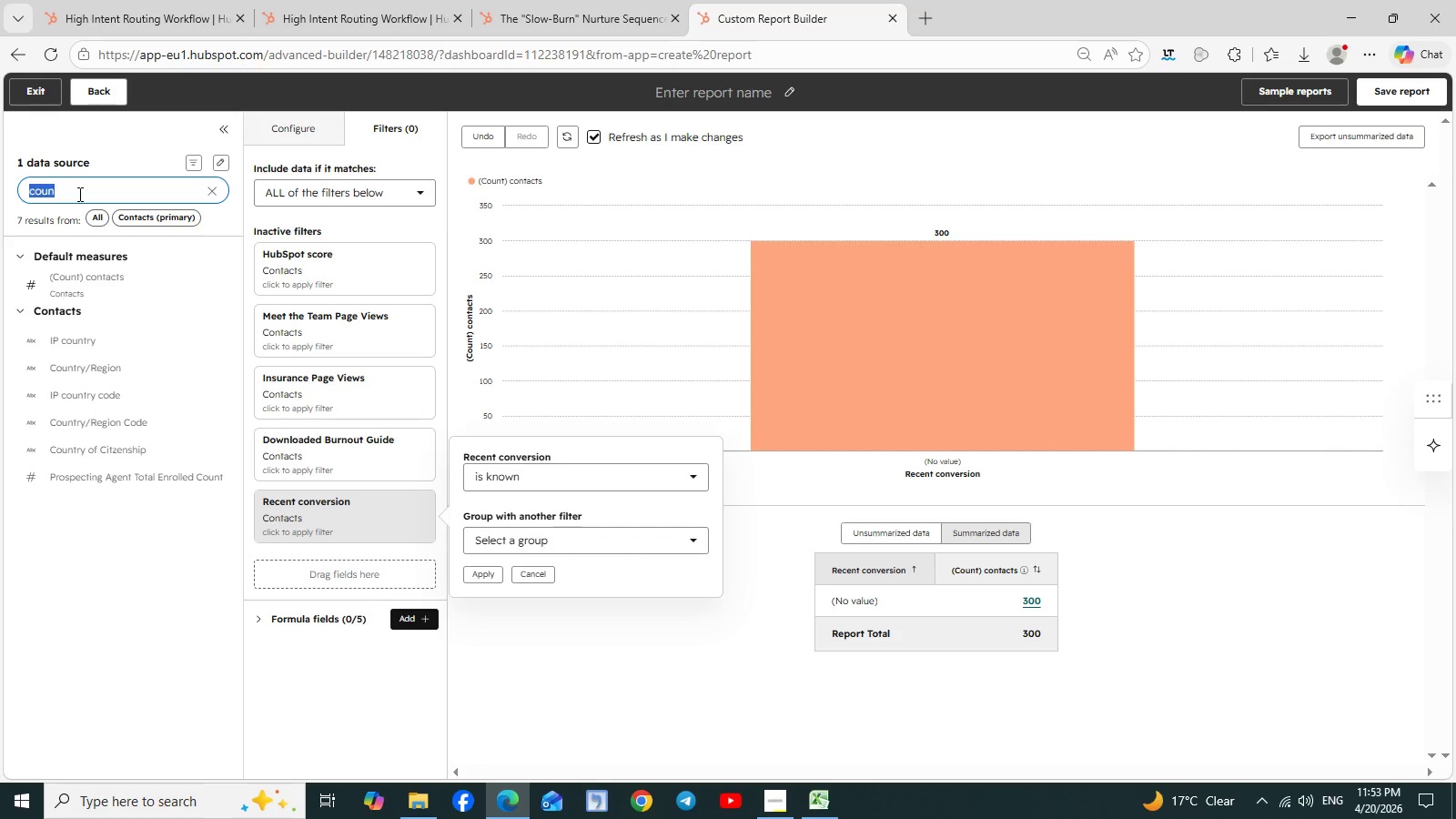 
type(beh)
 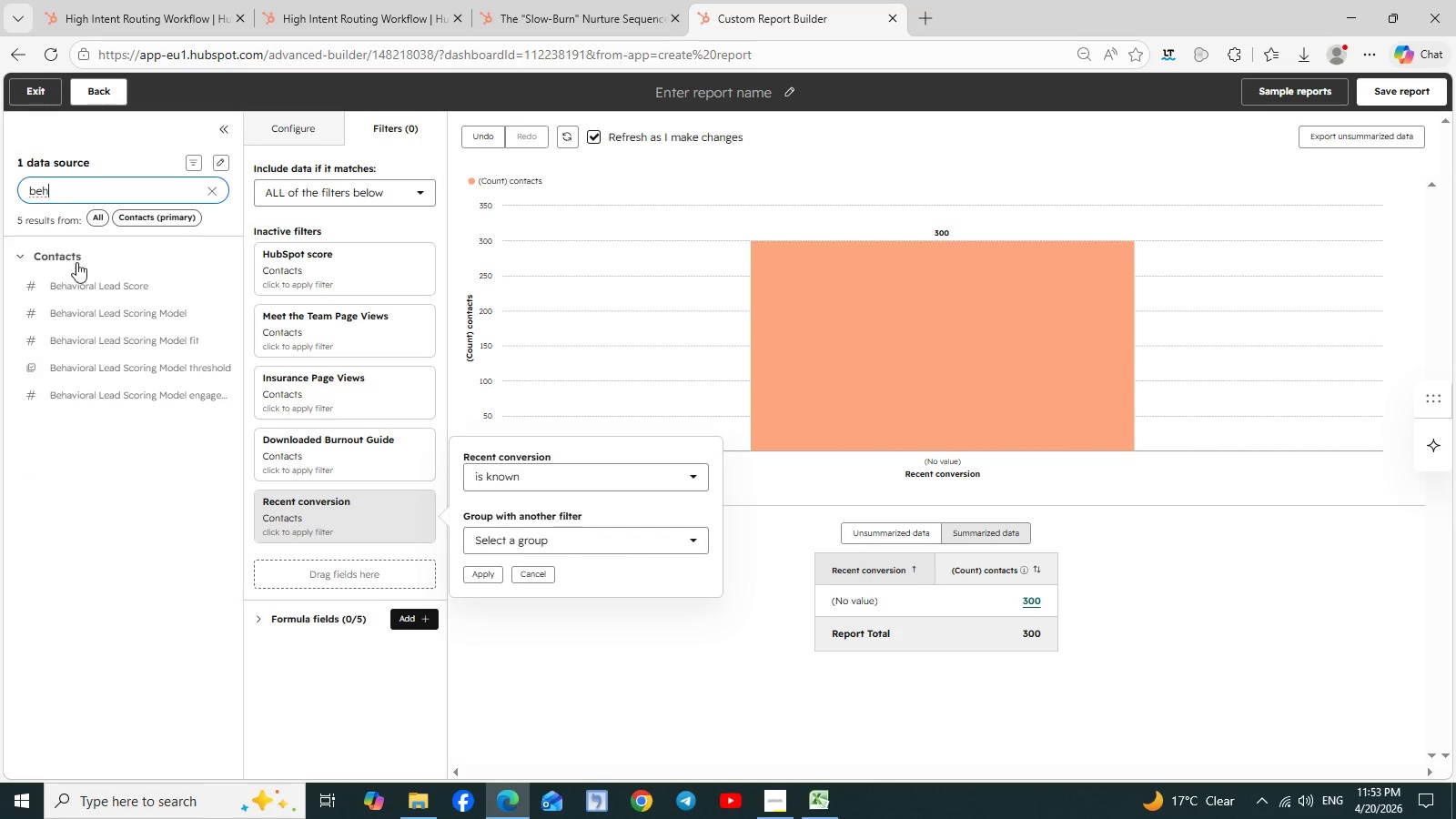 
left_click_drag(start_coordinate=[89, 276], to_coordinate=[268, 555])
 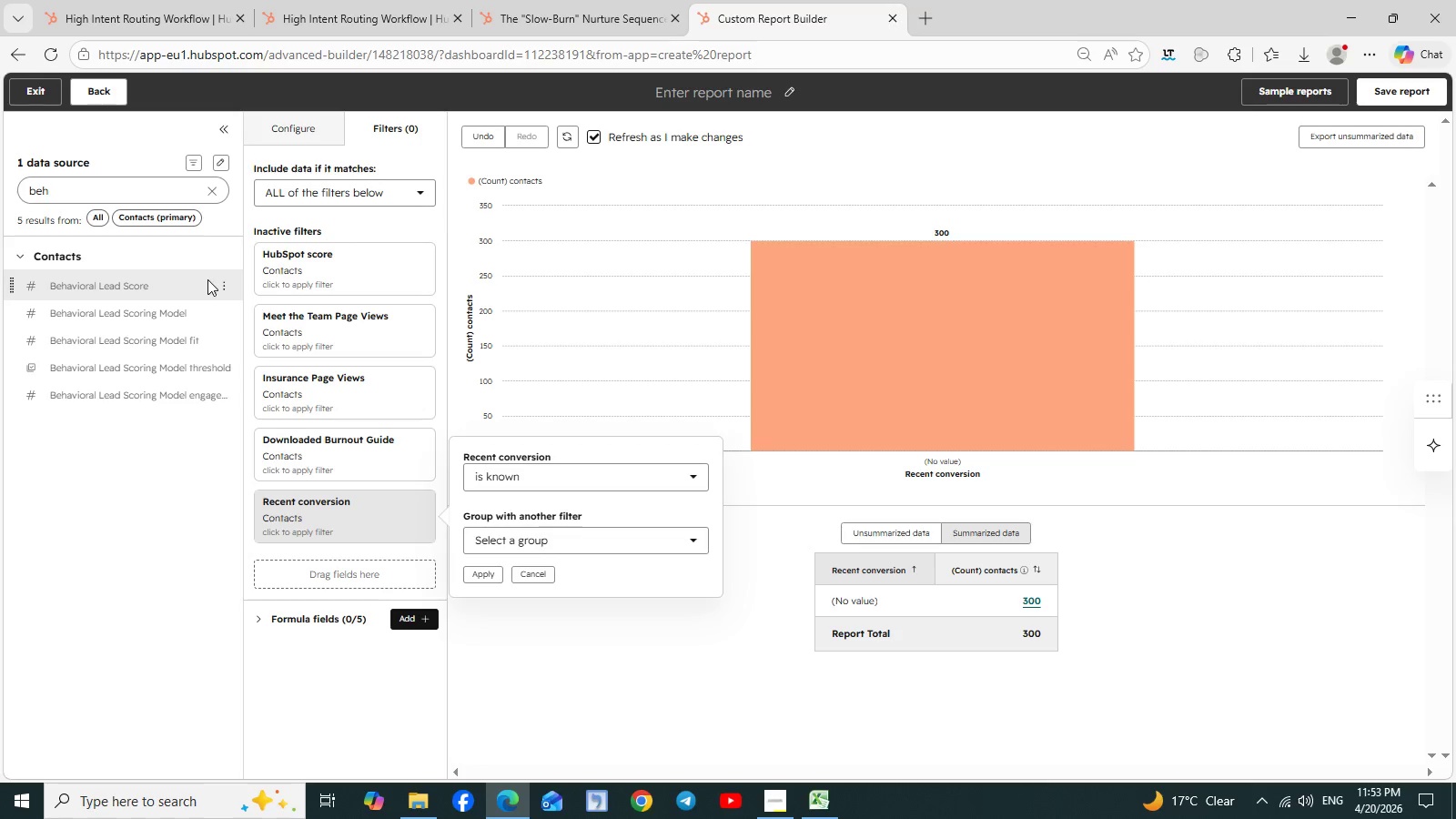 
left_click([228, 284])
 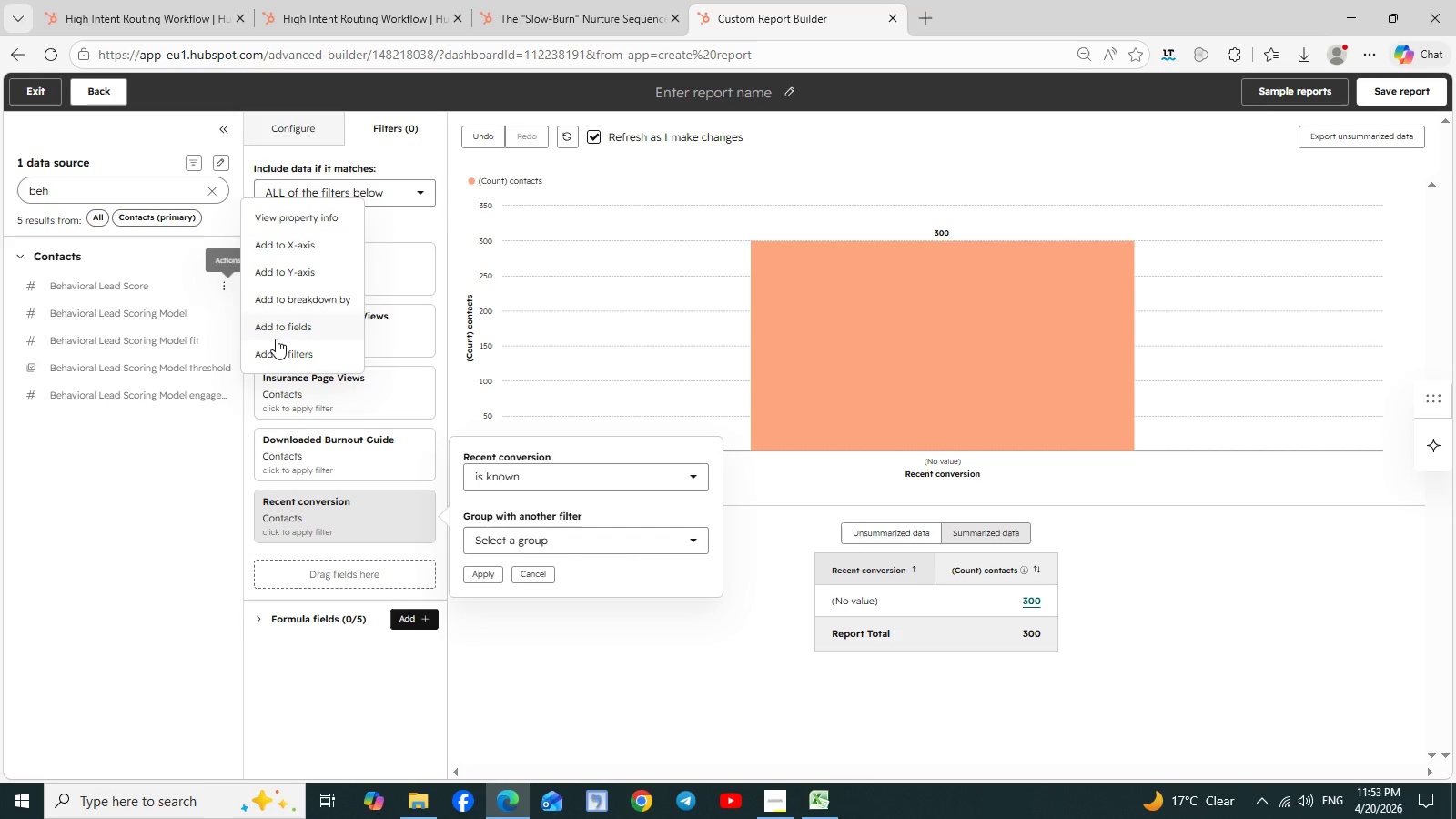 
left_click([290, 357])
 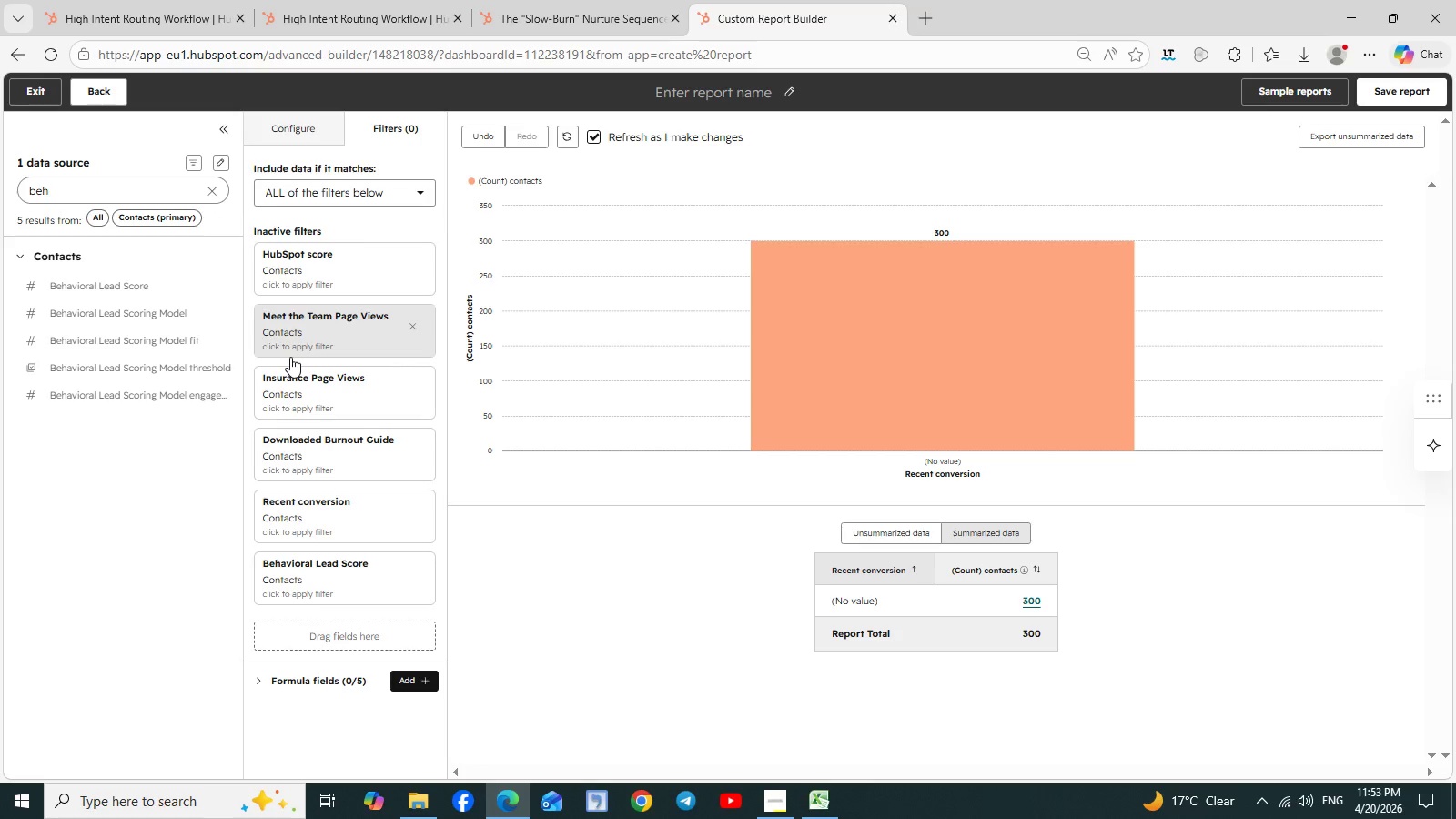 
left_click([332, 567])
 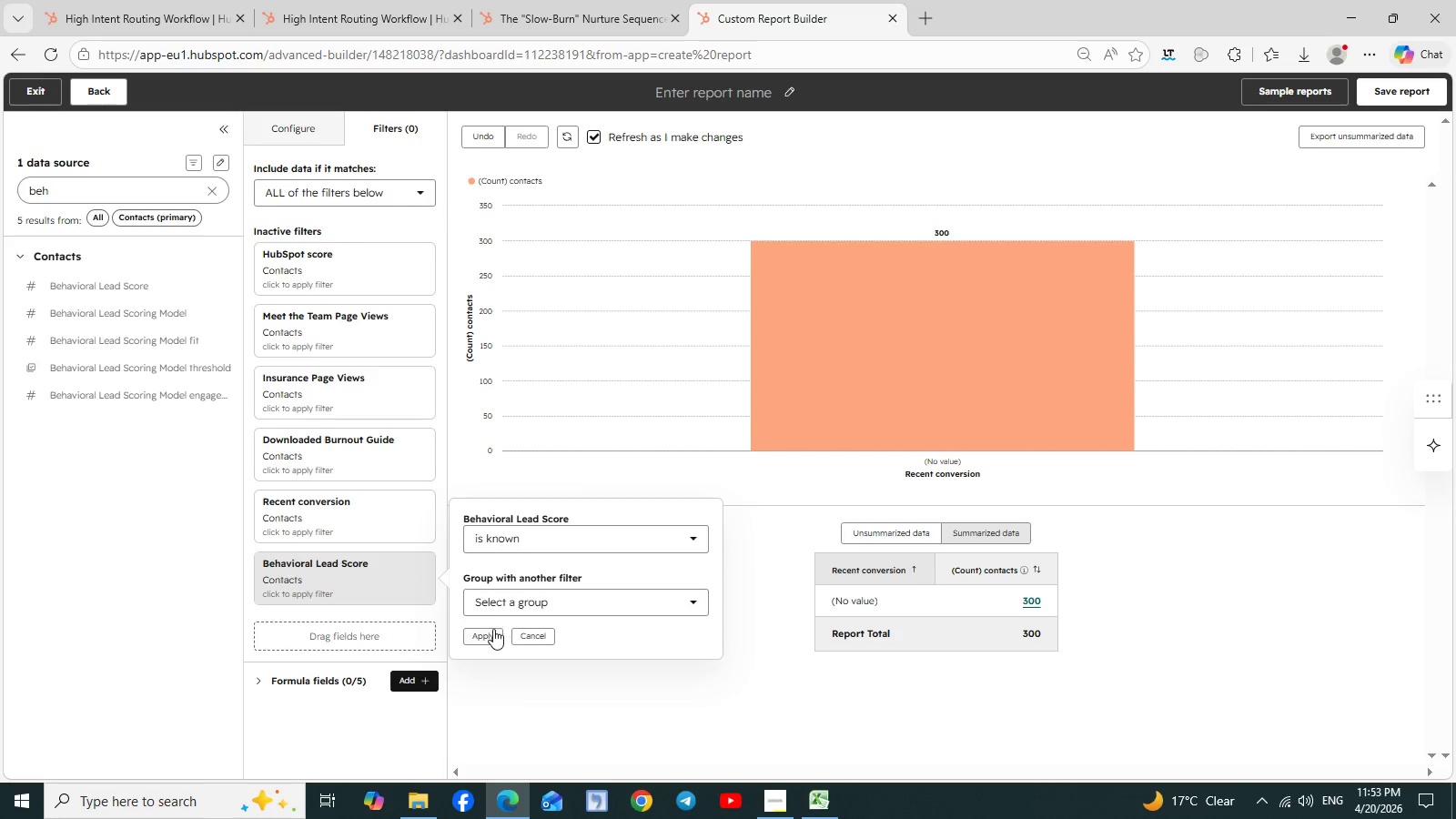 
left_click([490, 631])
 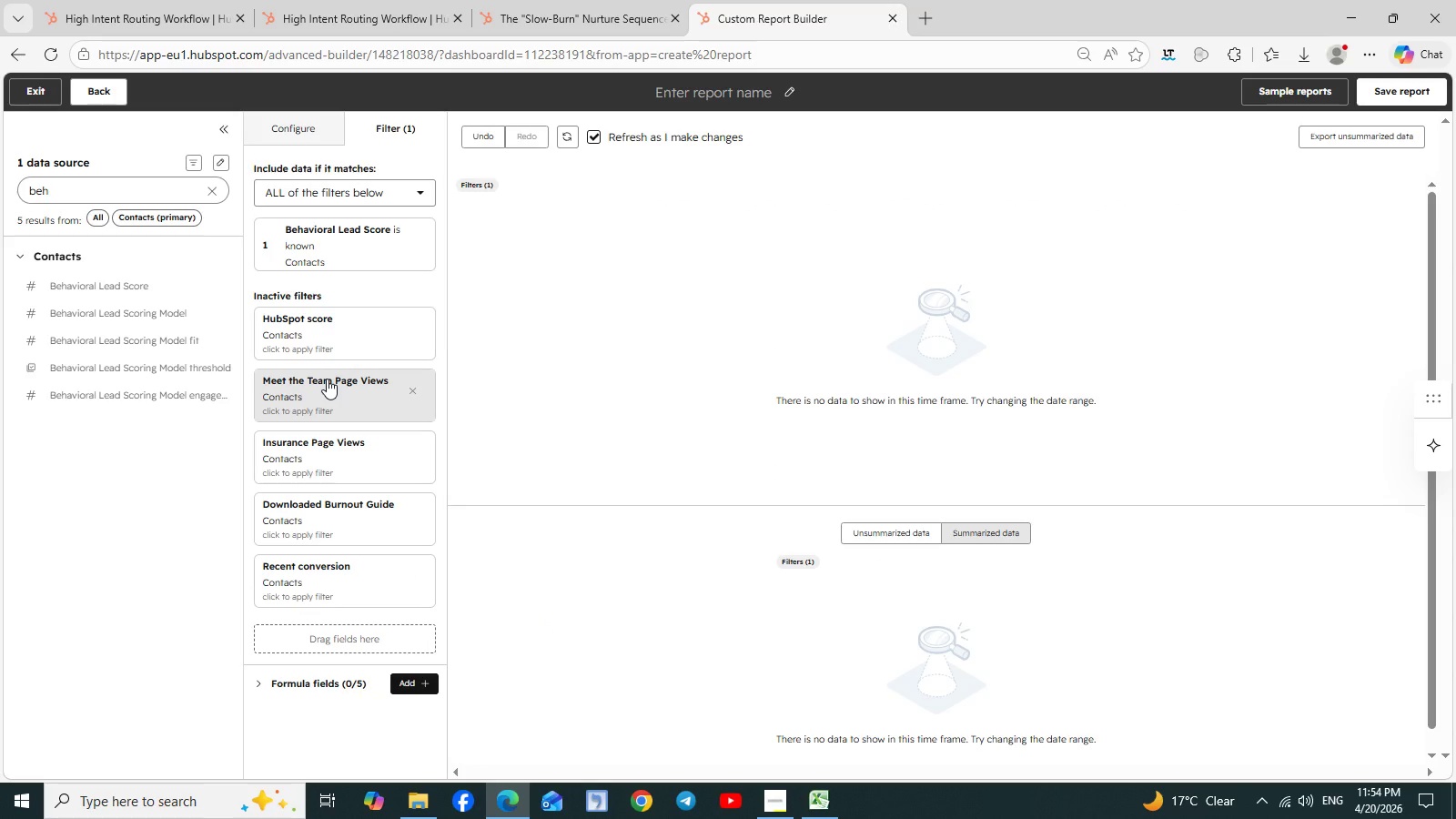 
wait(10.89)
 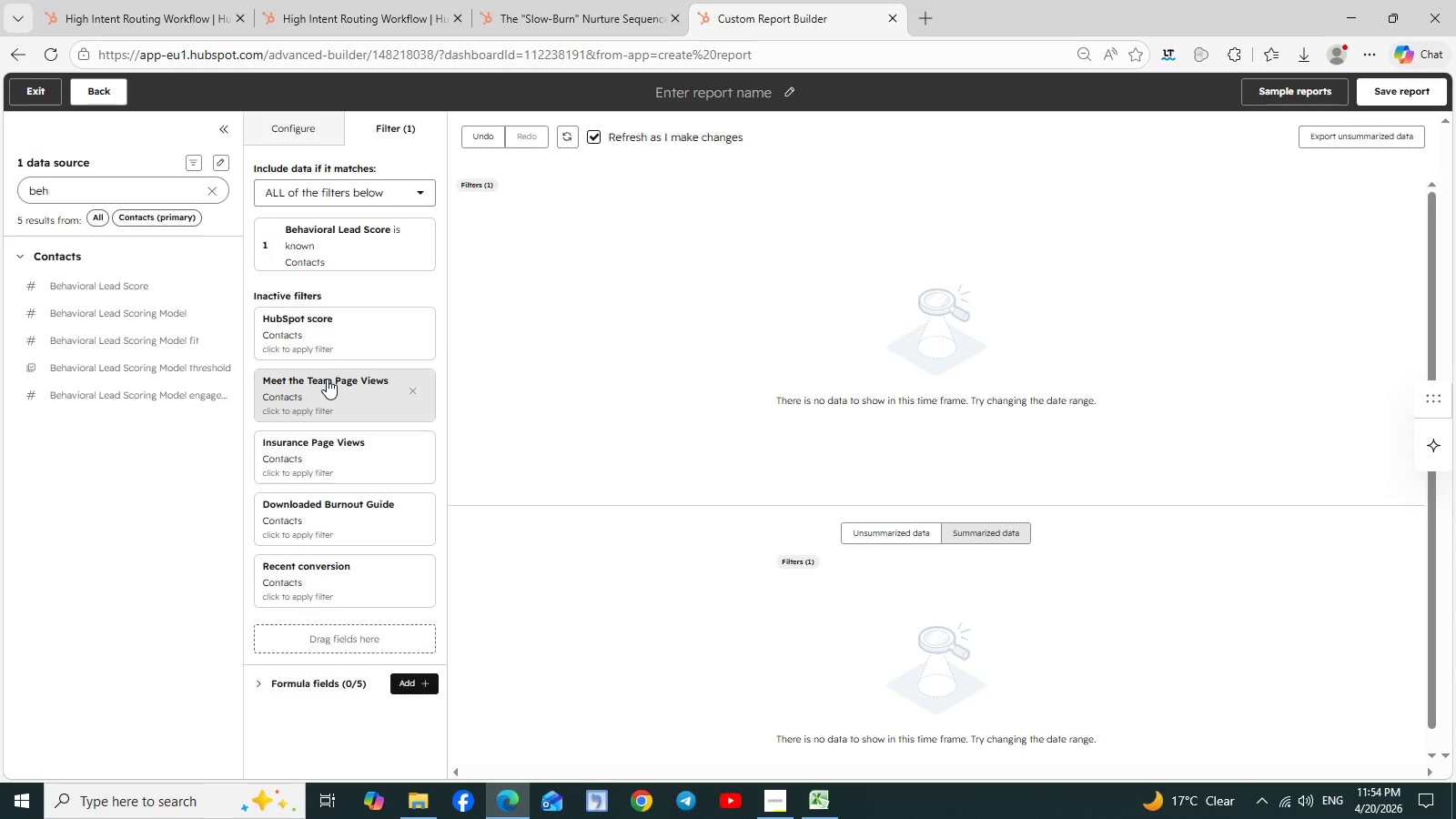 
left_click([349, 240])
 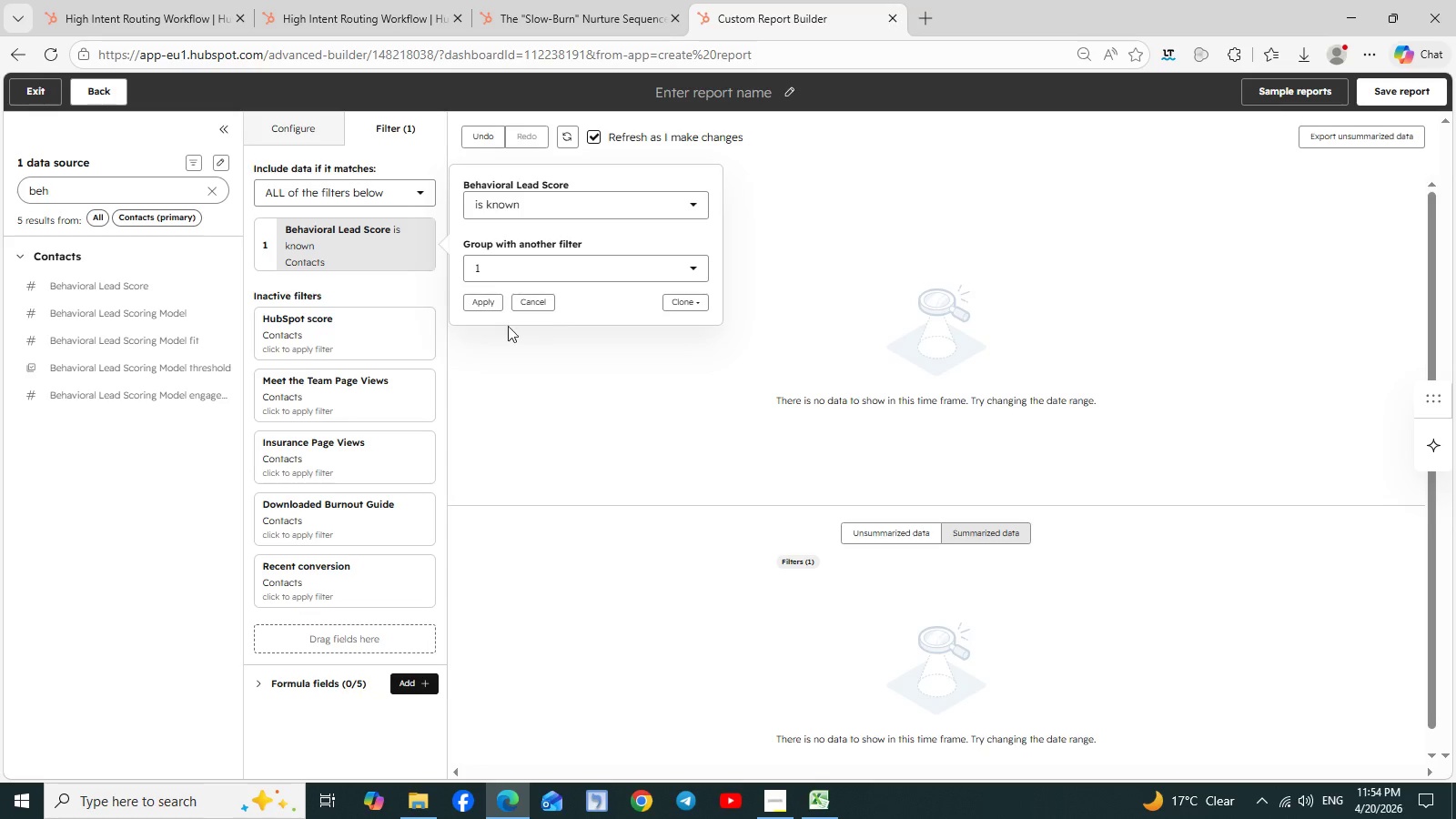 
left_click([486, 300])
 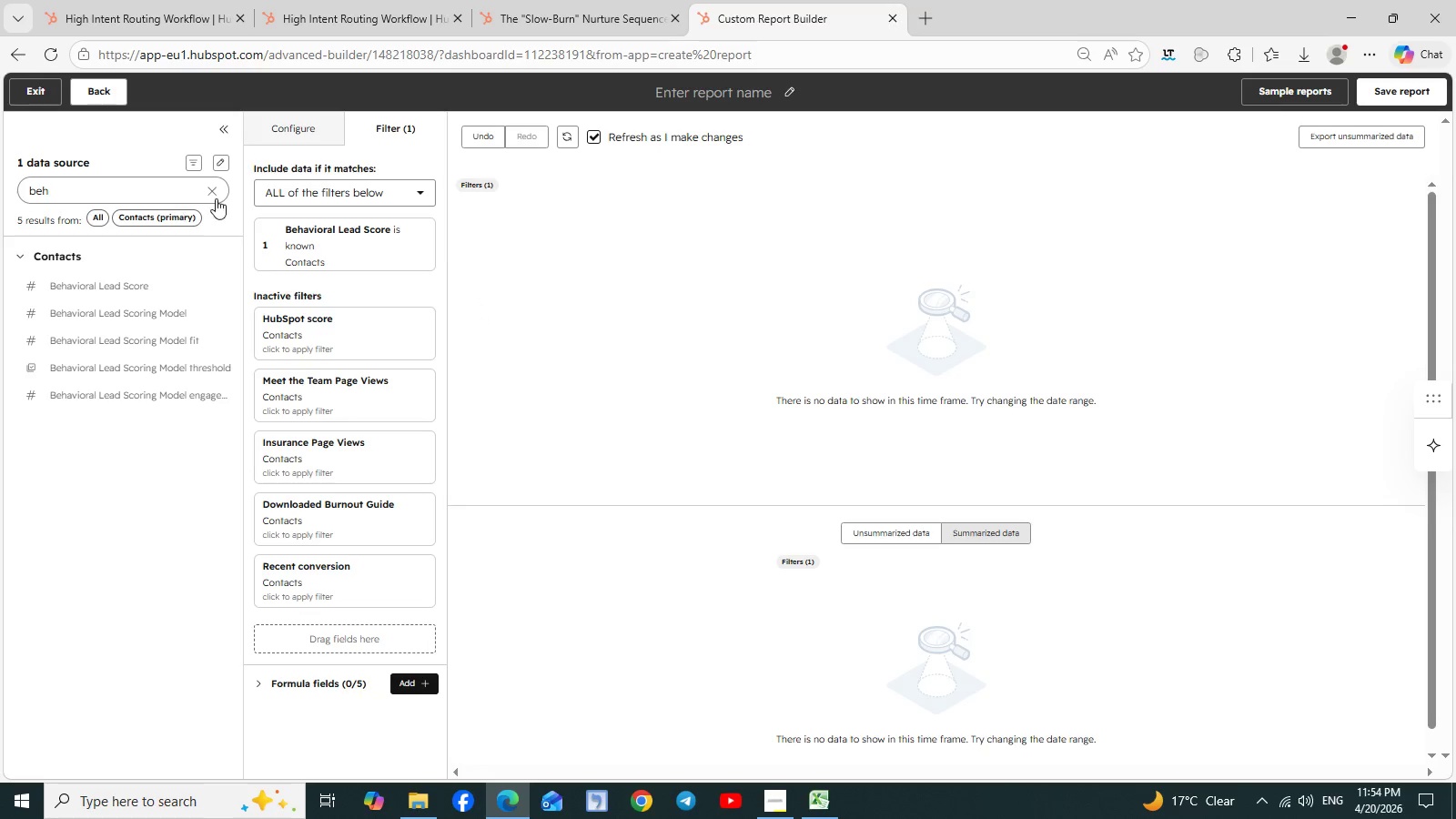 
left_click([210, 190])
 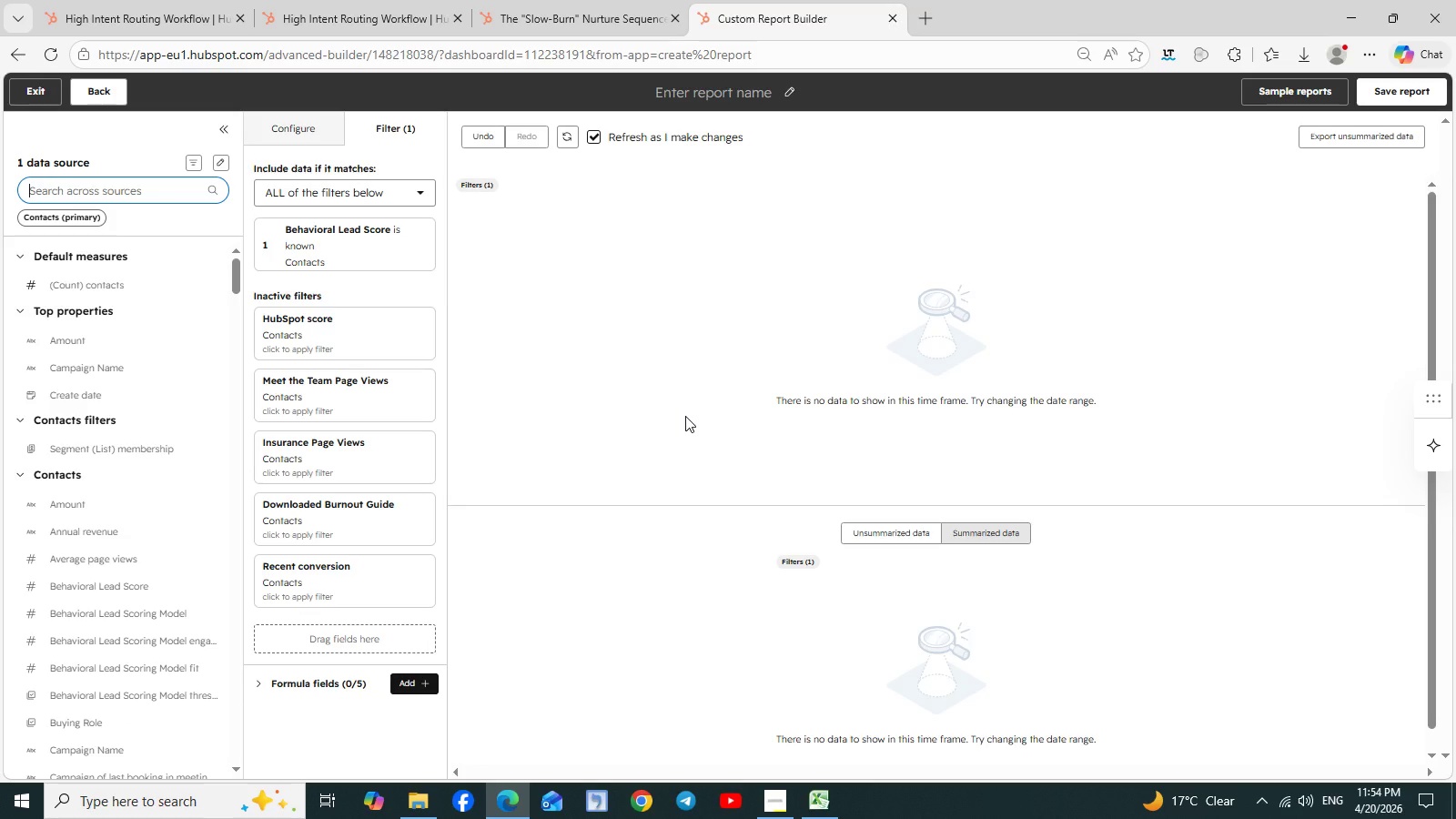 
wait(14.8)
 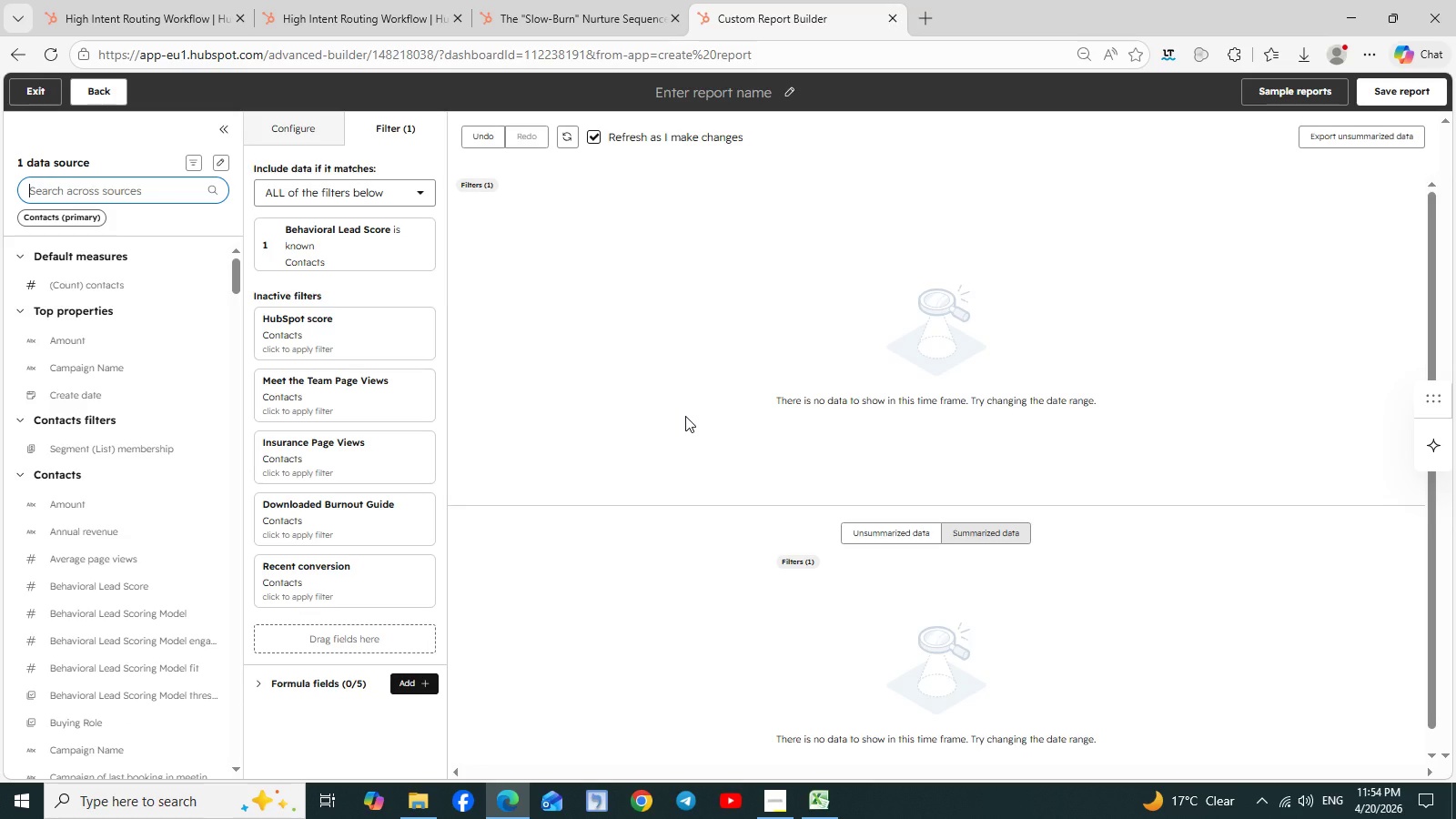 
left_click([1386, 81])
 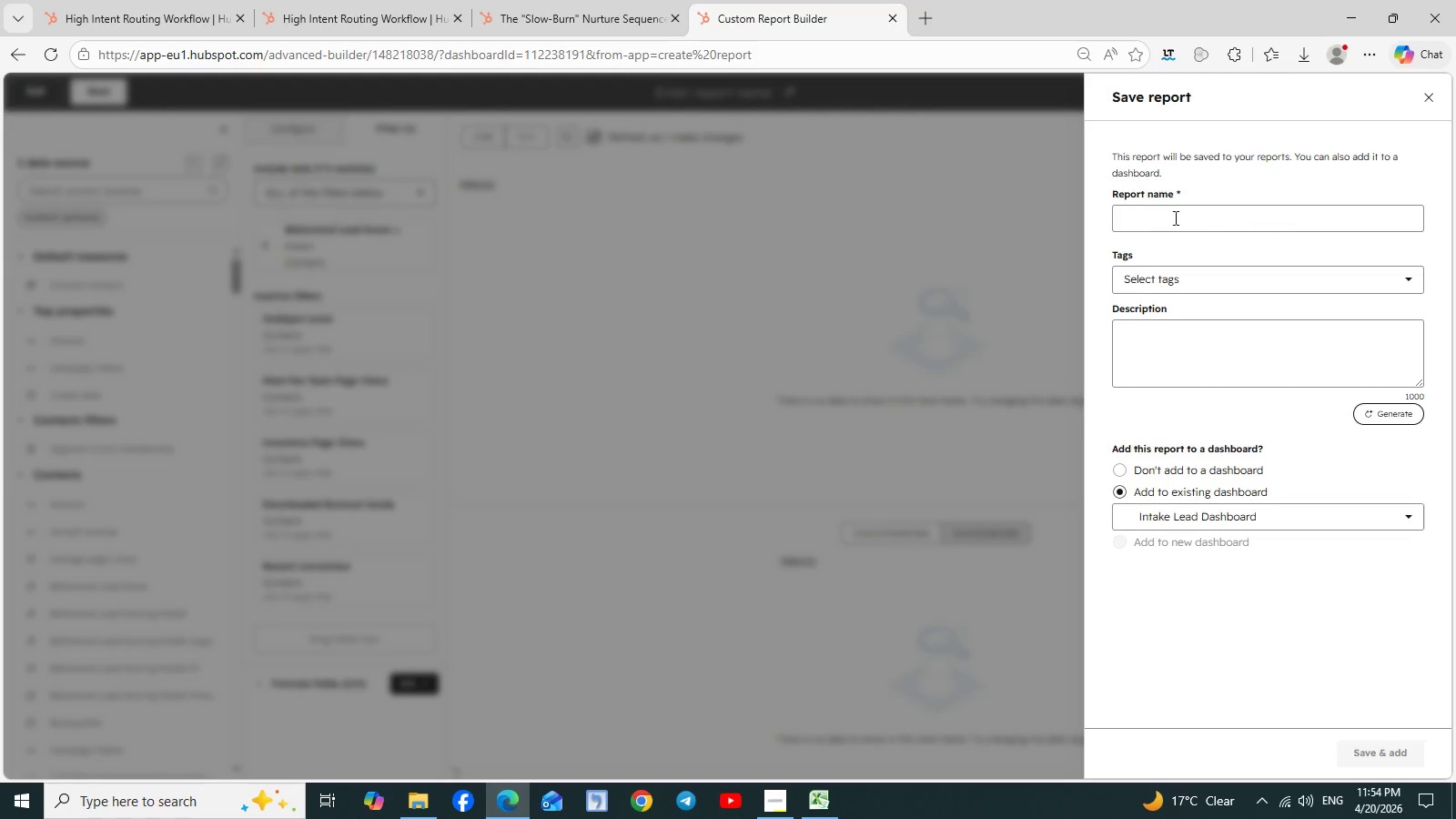 
left_click([1165, 216])
 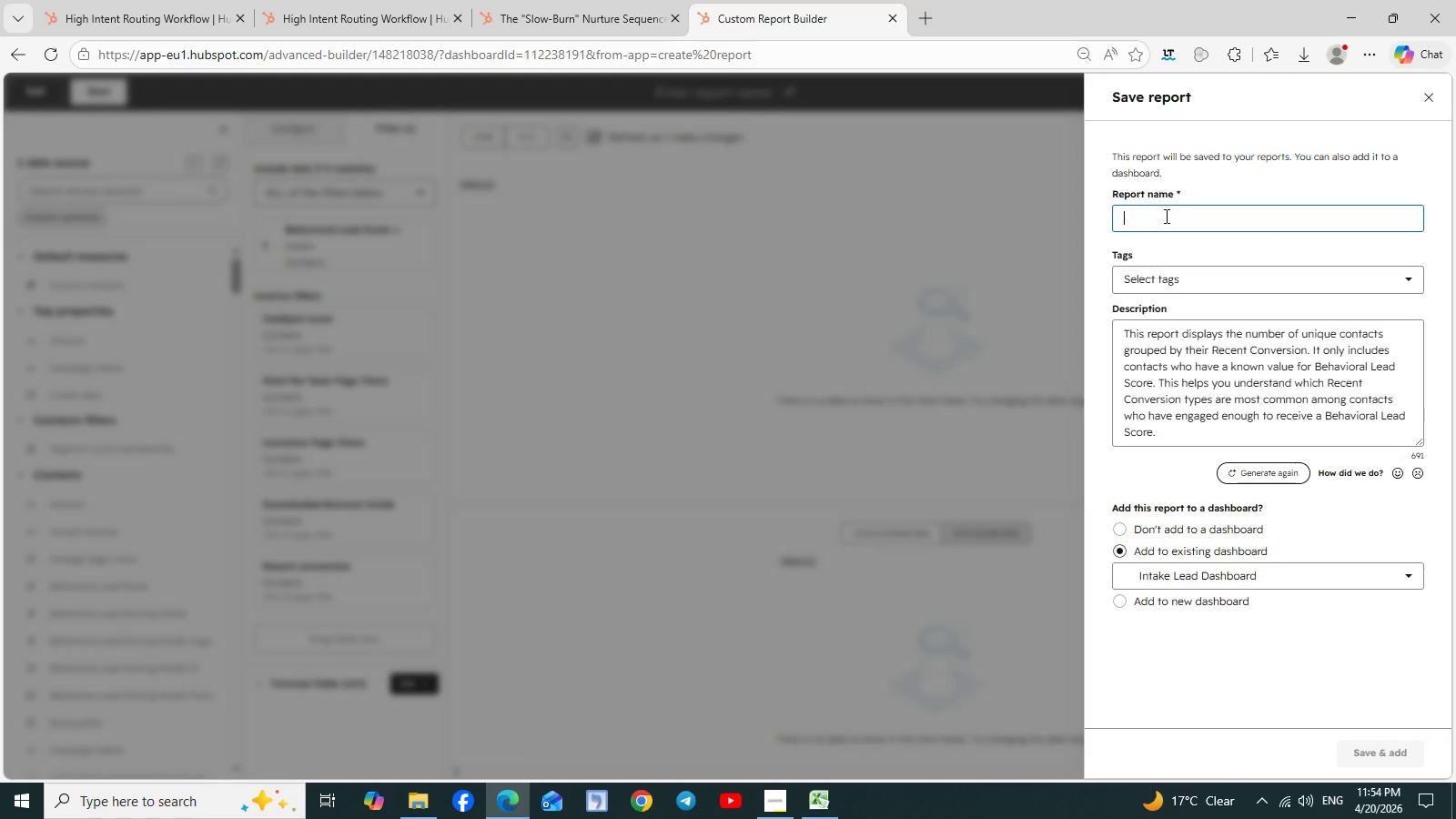 
type(Top Performing Content)
 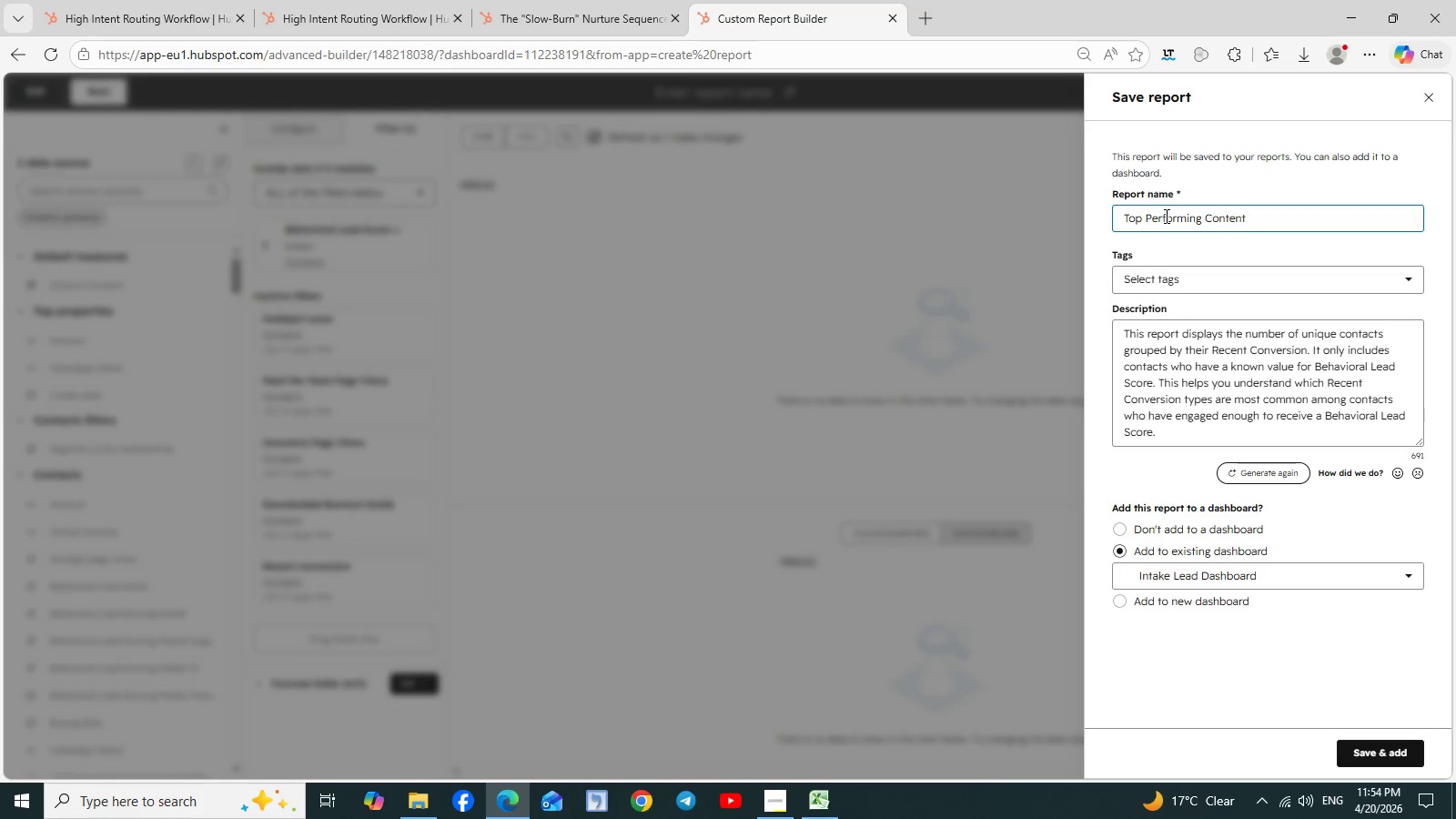 
left_click([1372, 748])
 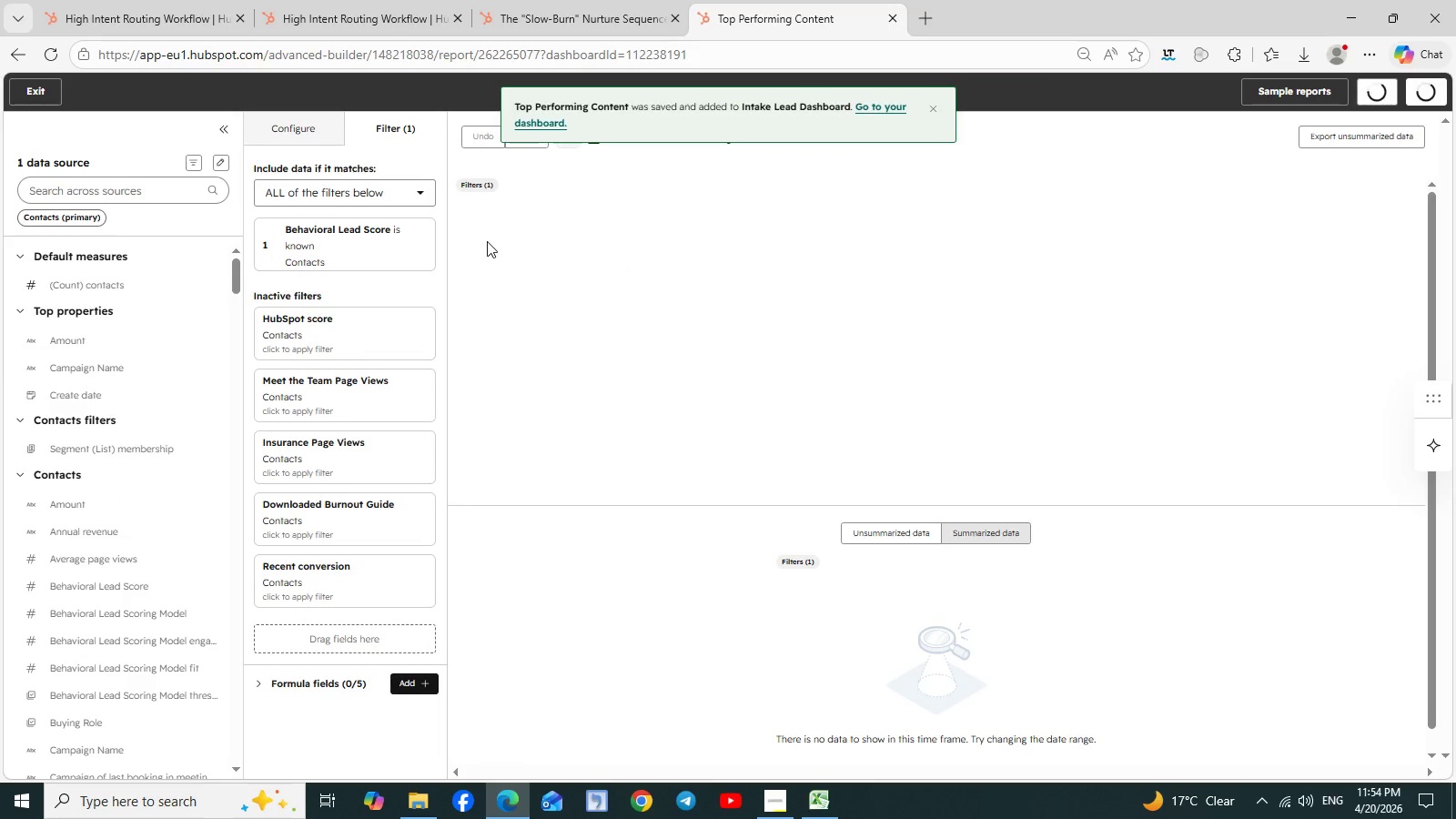 
wait(7.12)
 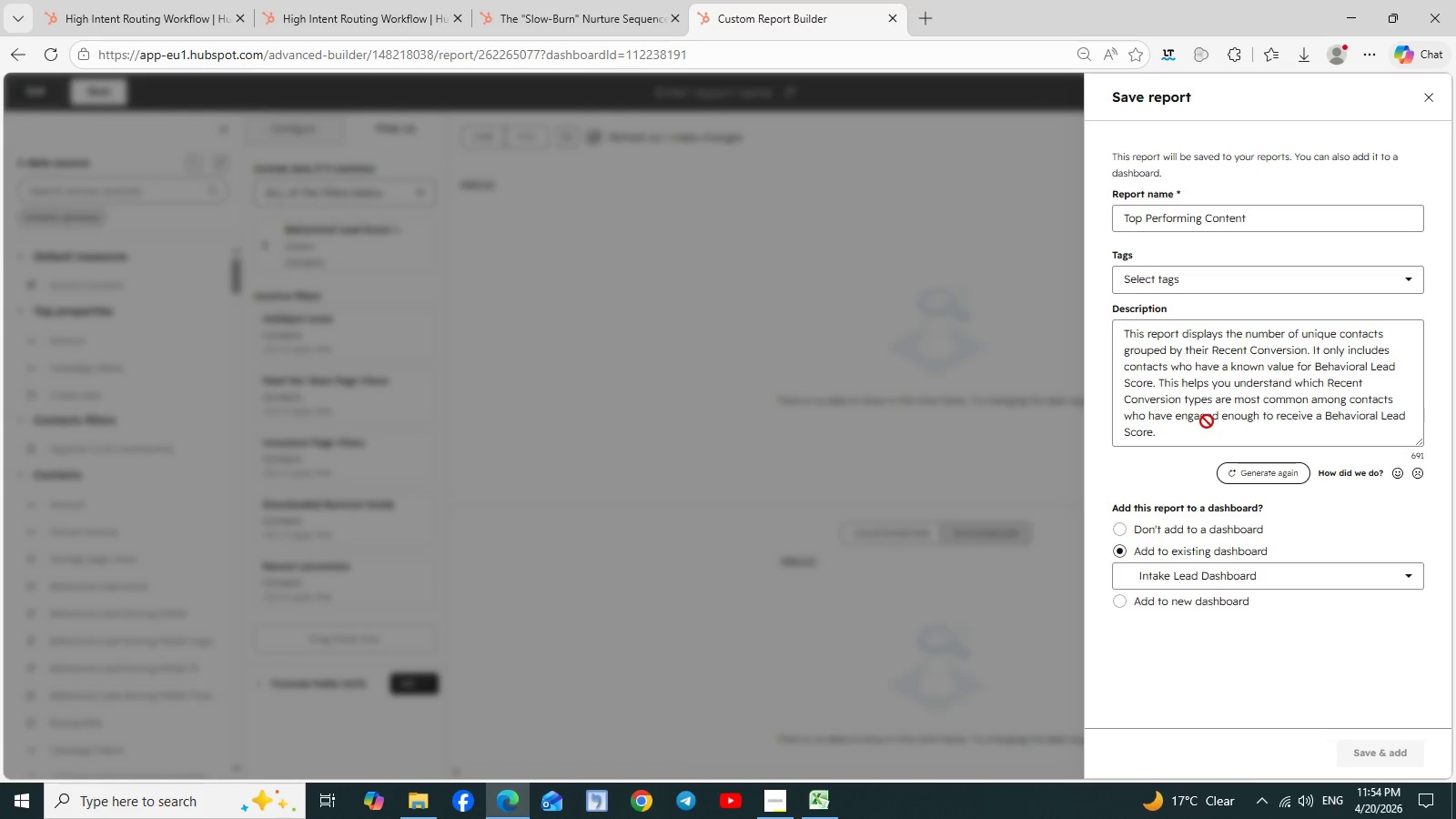 
left_click([35, 90])
 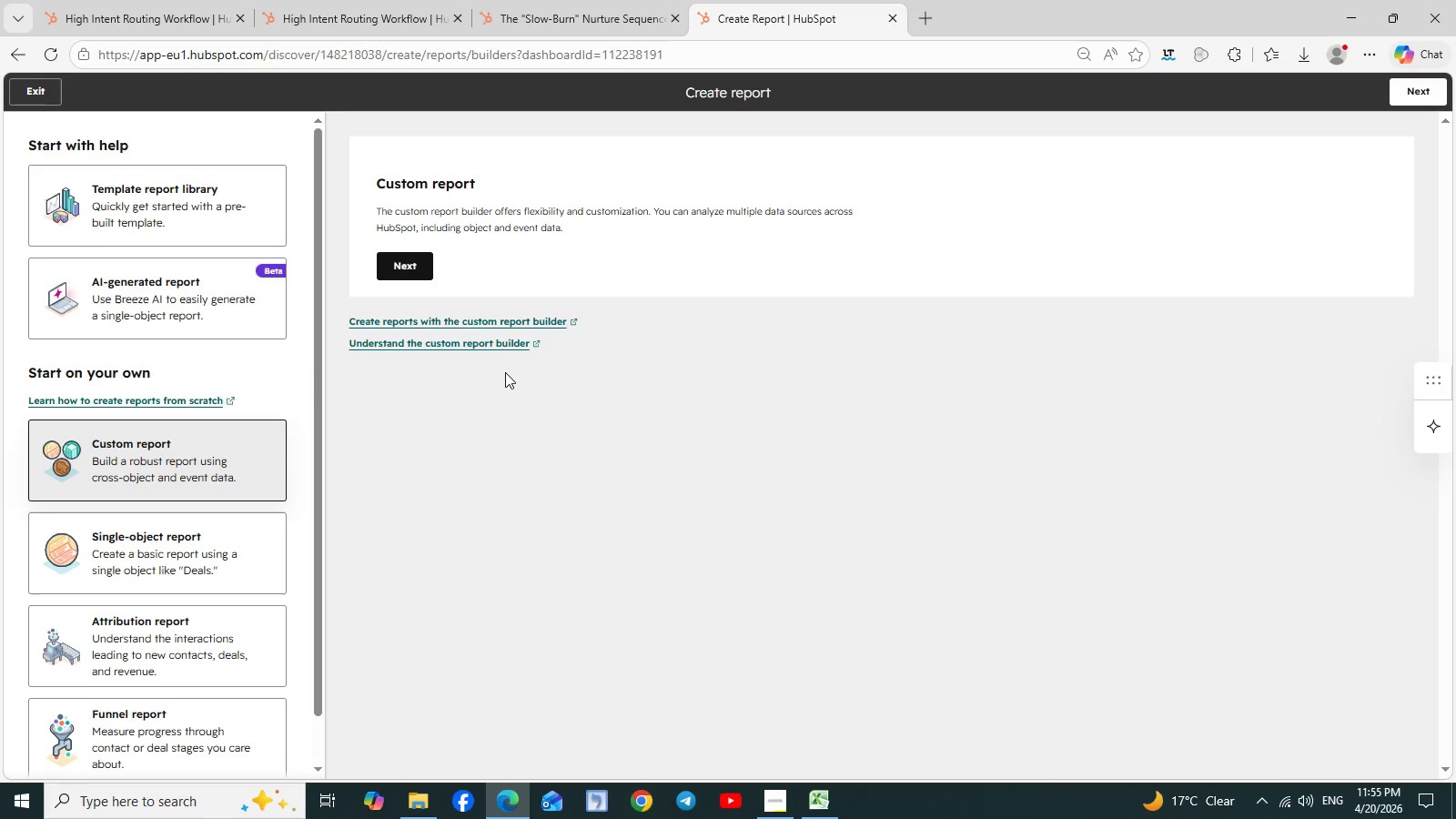 
wait(14.31)
 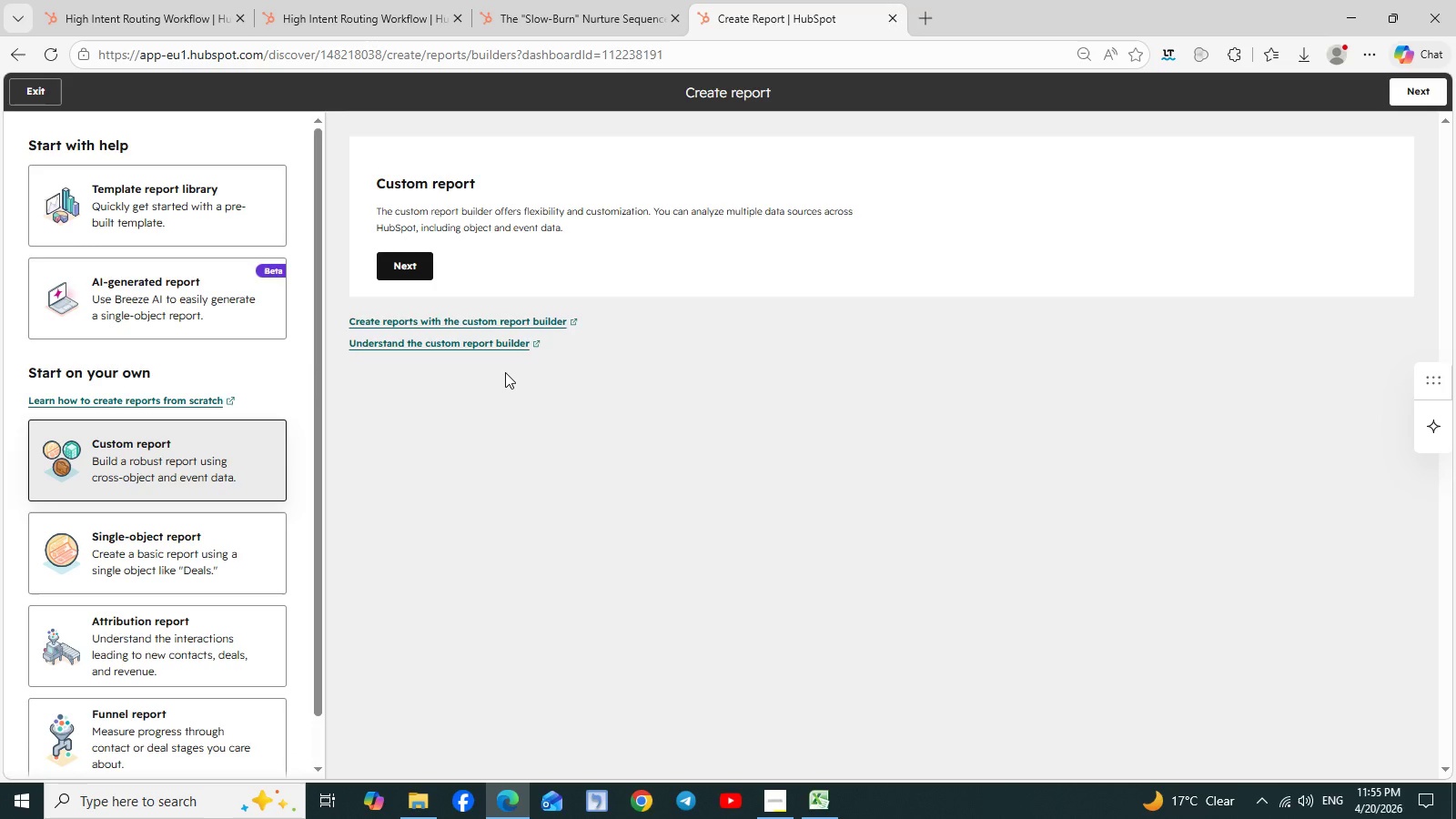 
scroll: coordinate [155, 615], scroll_direction: down, amount: 1.0
 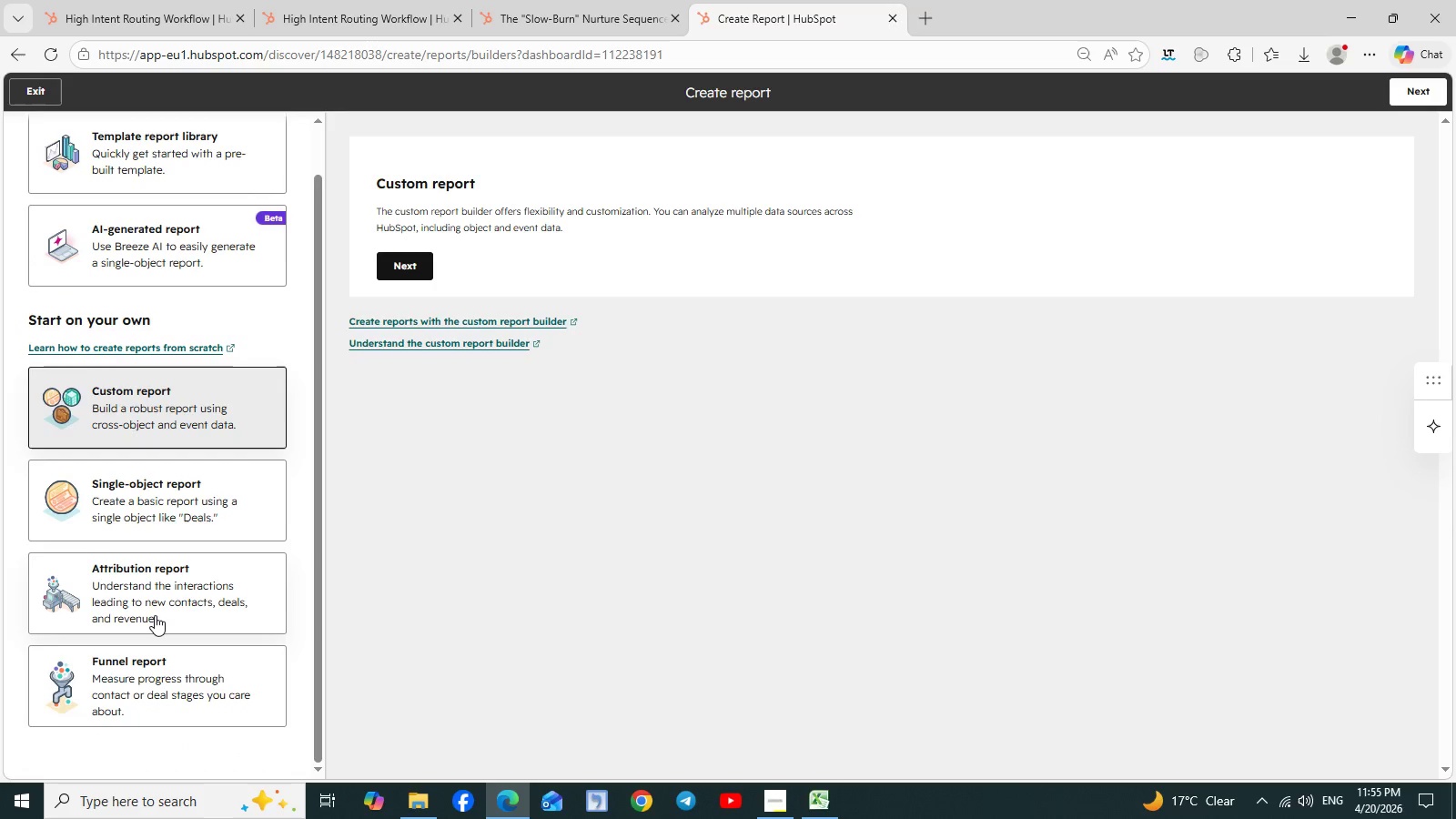 
scroll: coordinate [155, 615], scroll_direction: up, amount: 1.0
 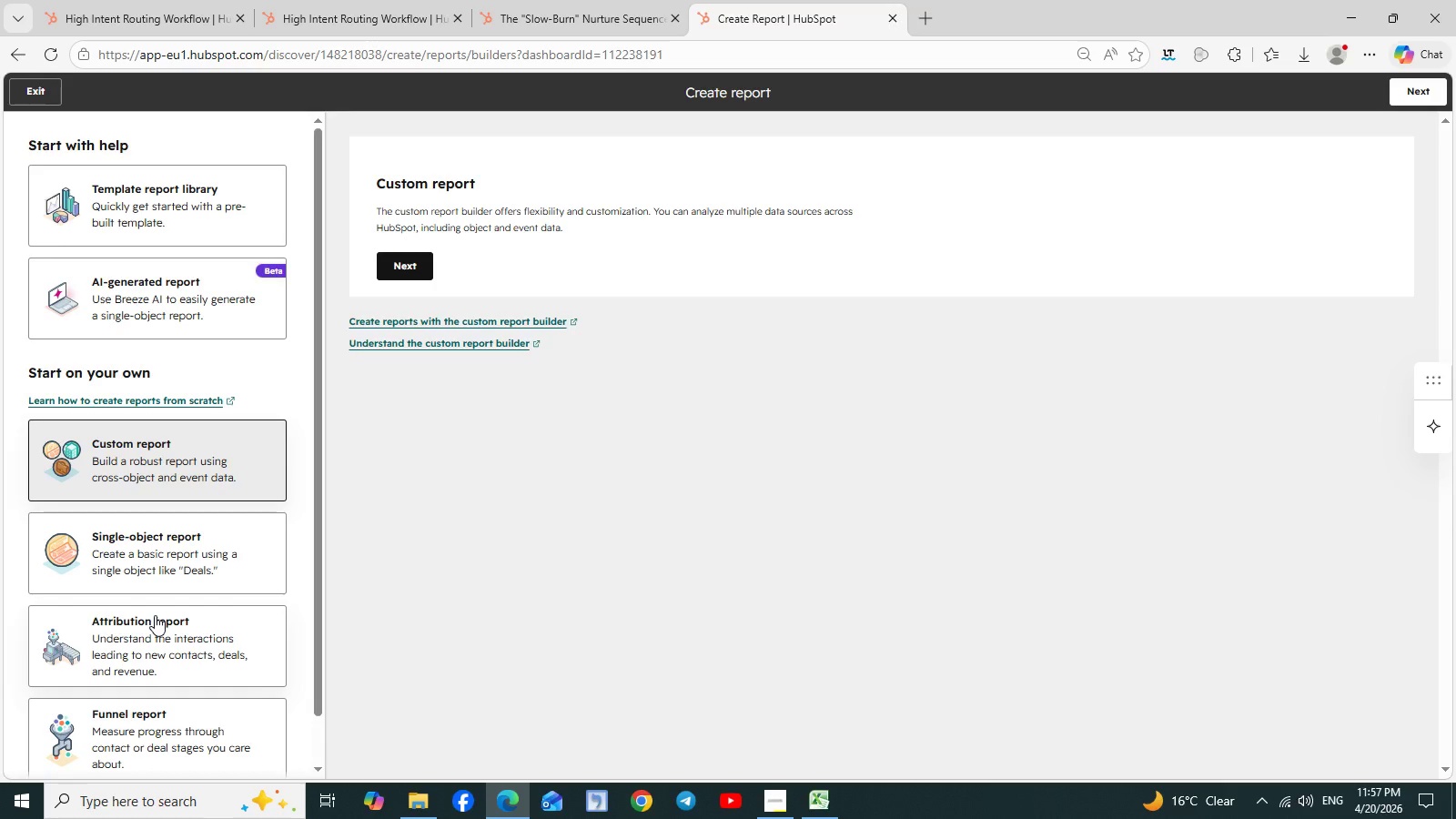 
wait(113.62)
 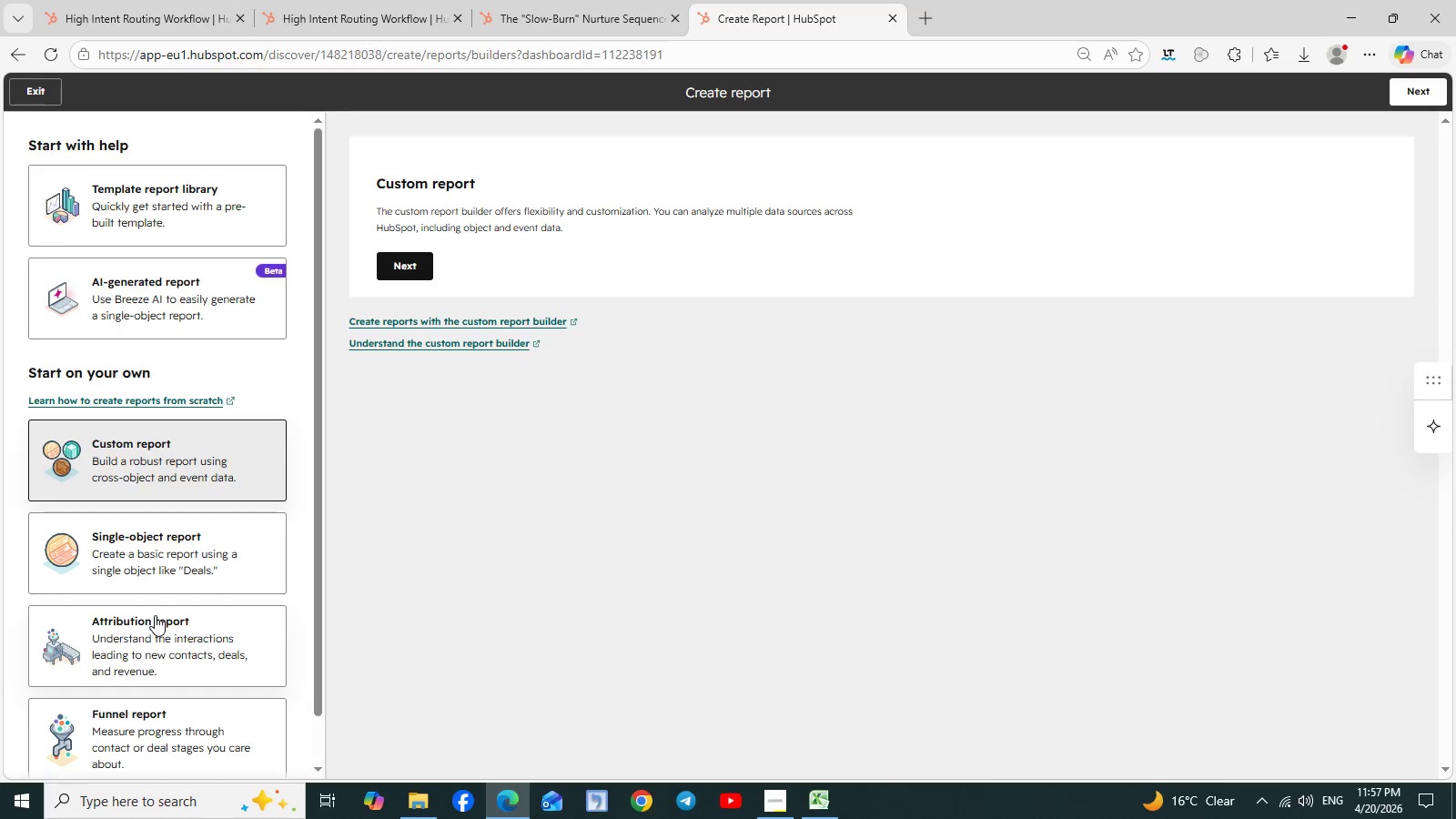 
left_click([1420, 96])
 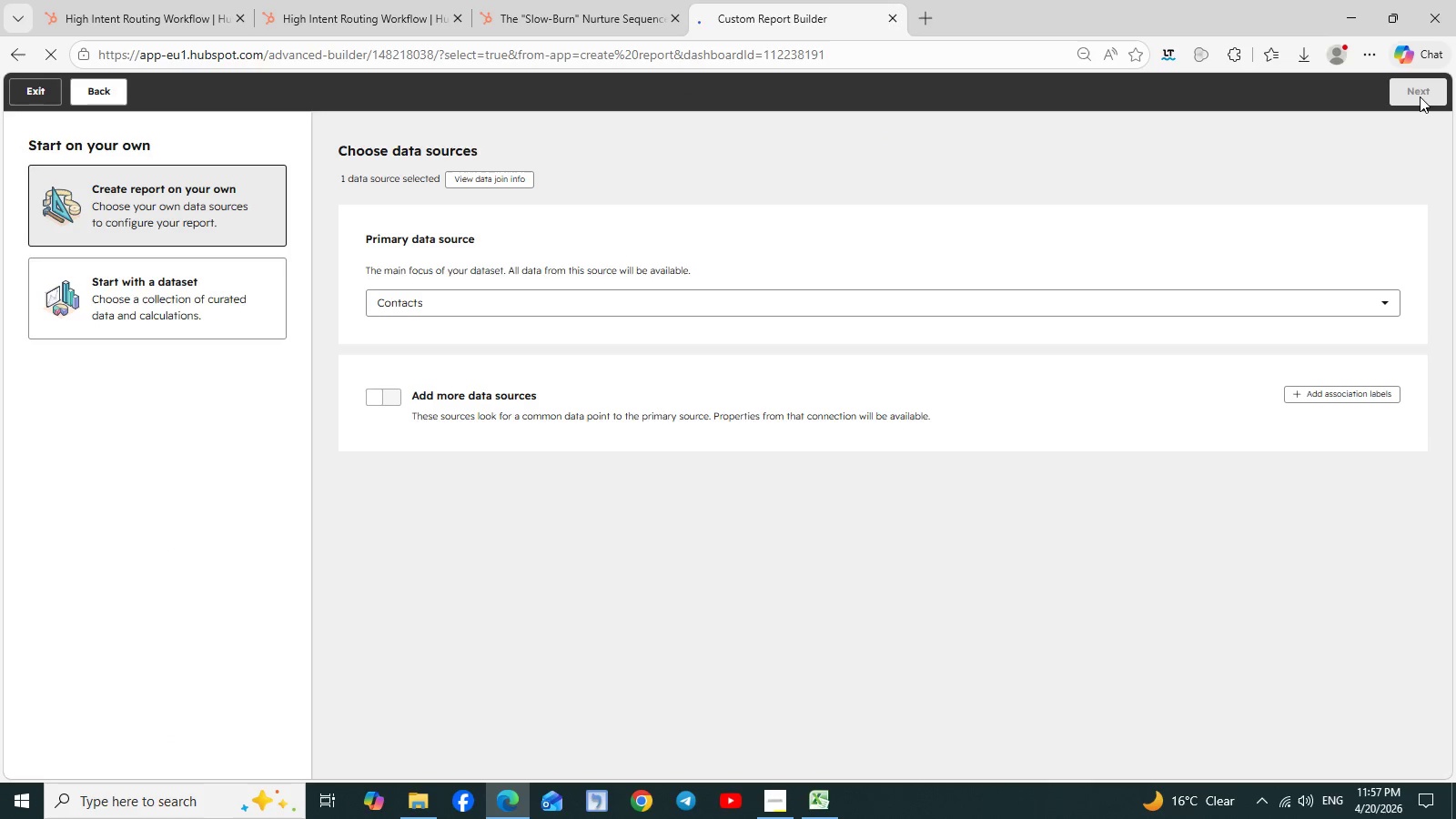 
wait(9.59)
 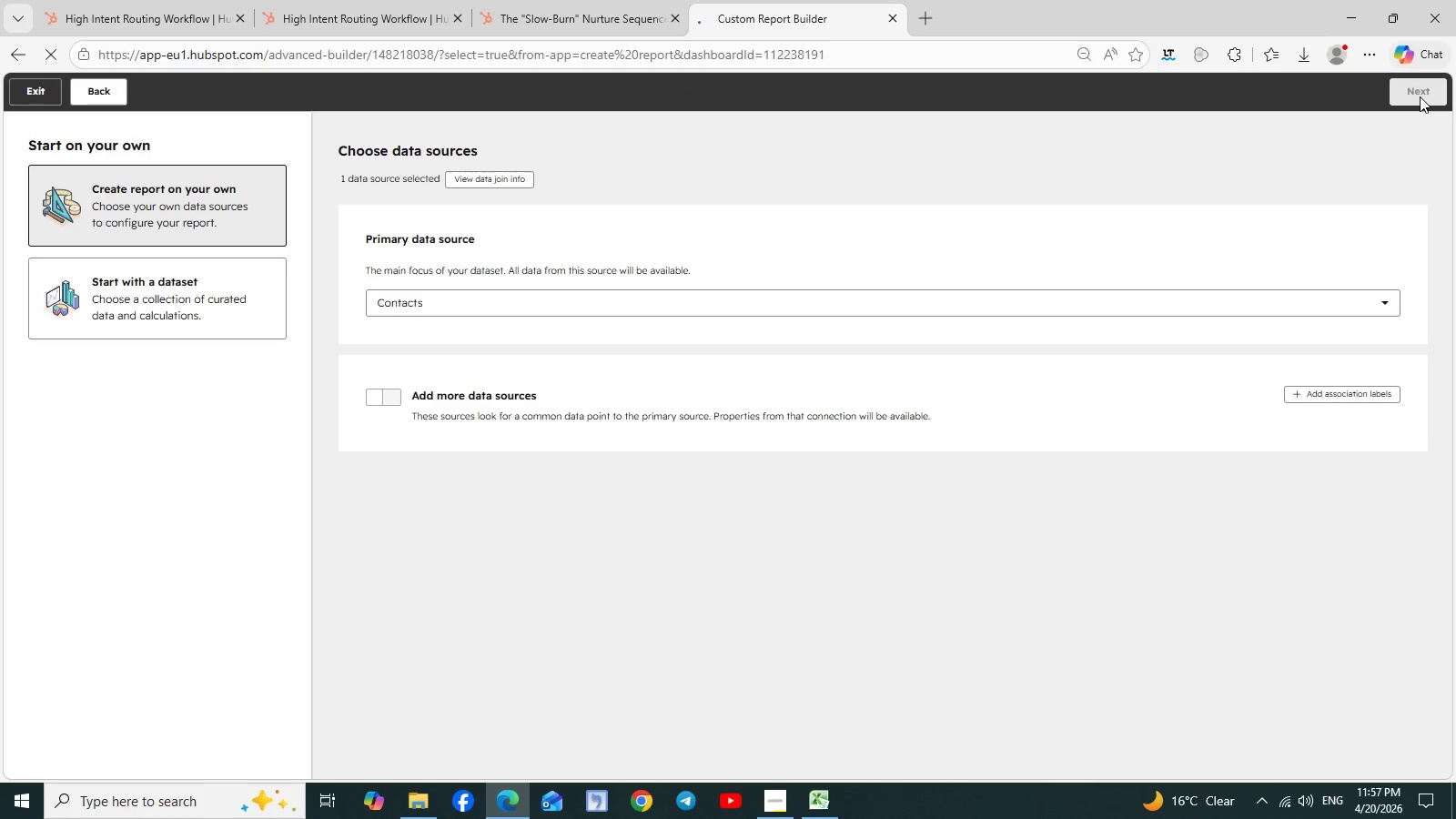 
left_click([1425, 96])
 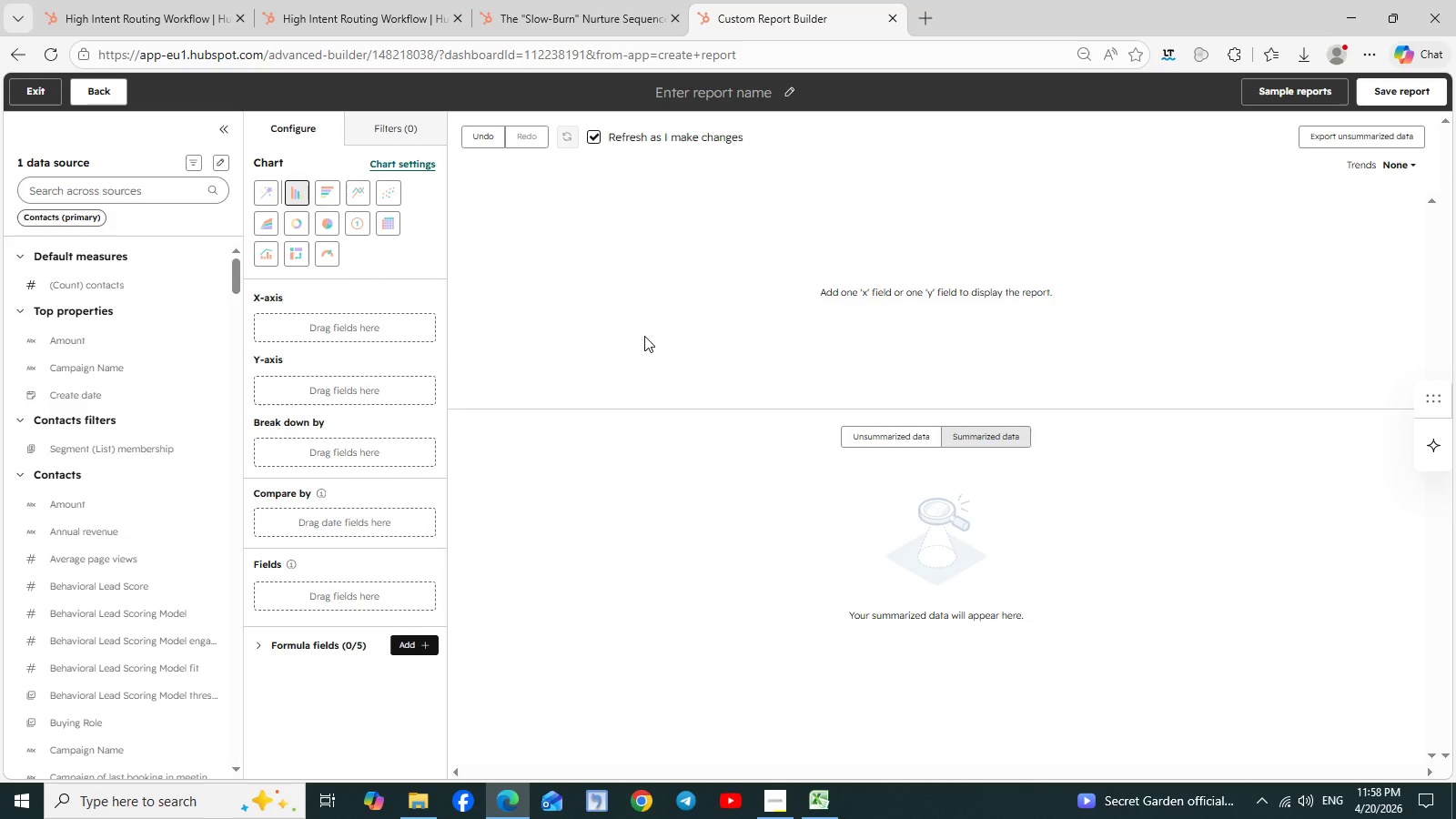 
wait(50.75)
 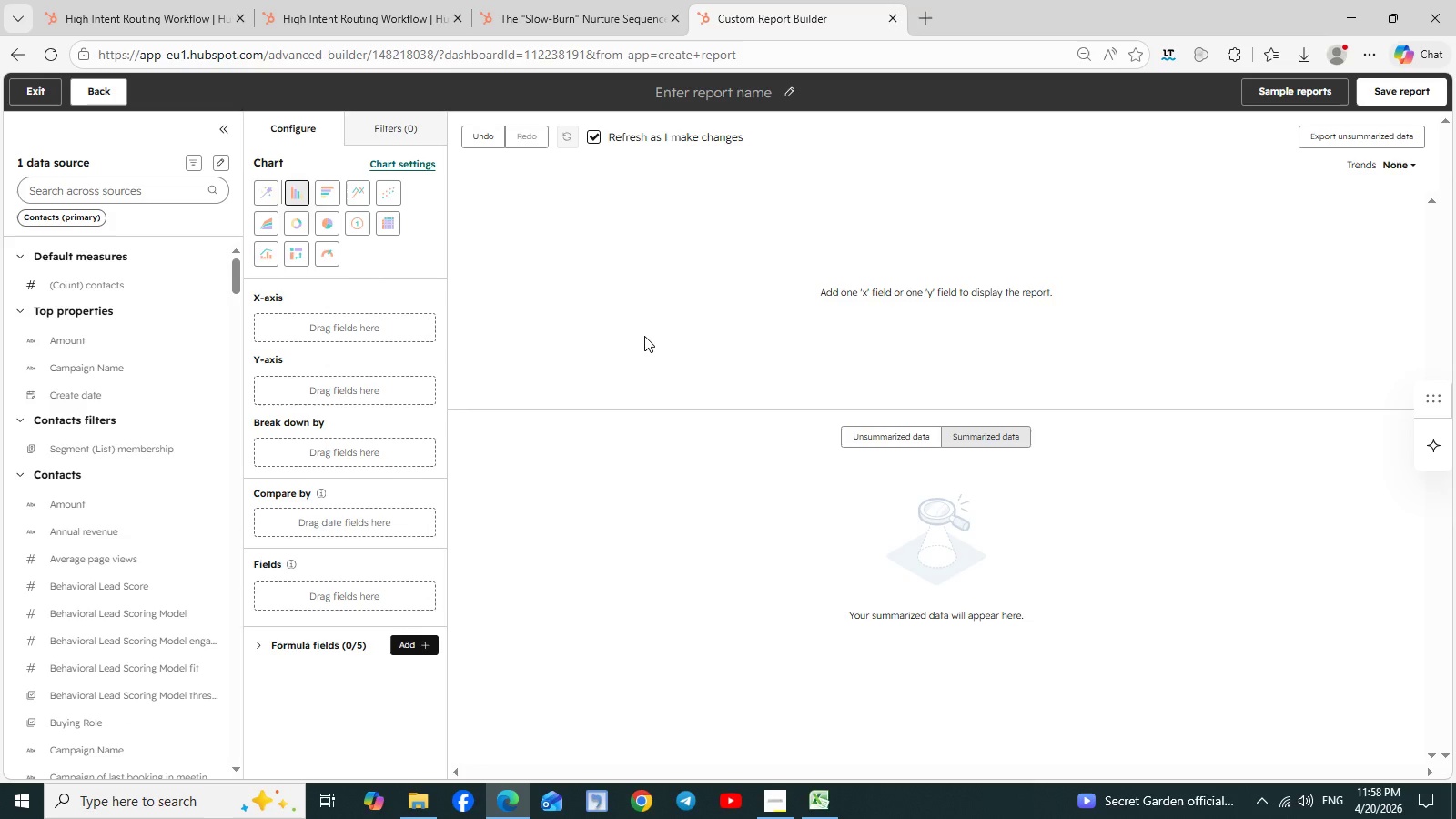 
left_click([100, 96])
 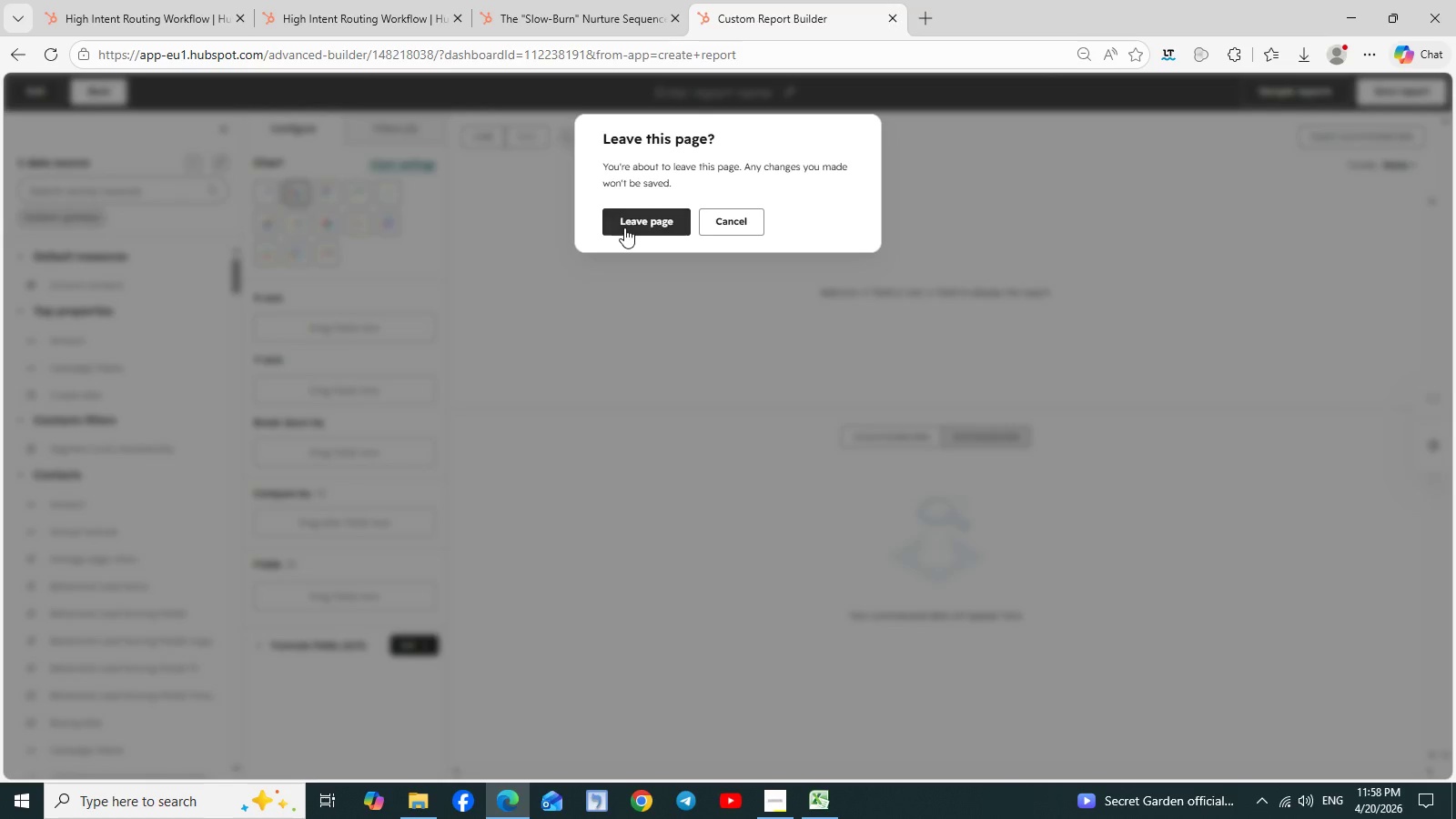 
left_click([646, 222])
 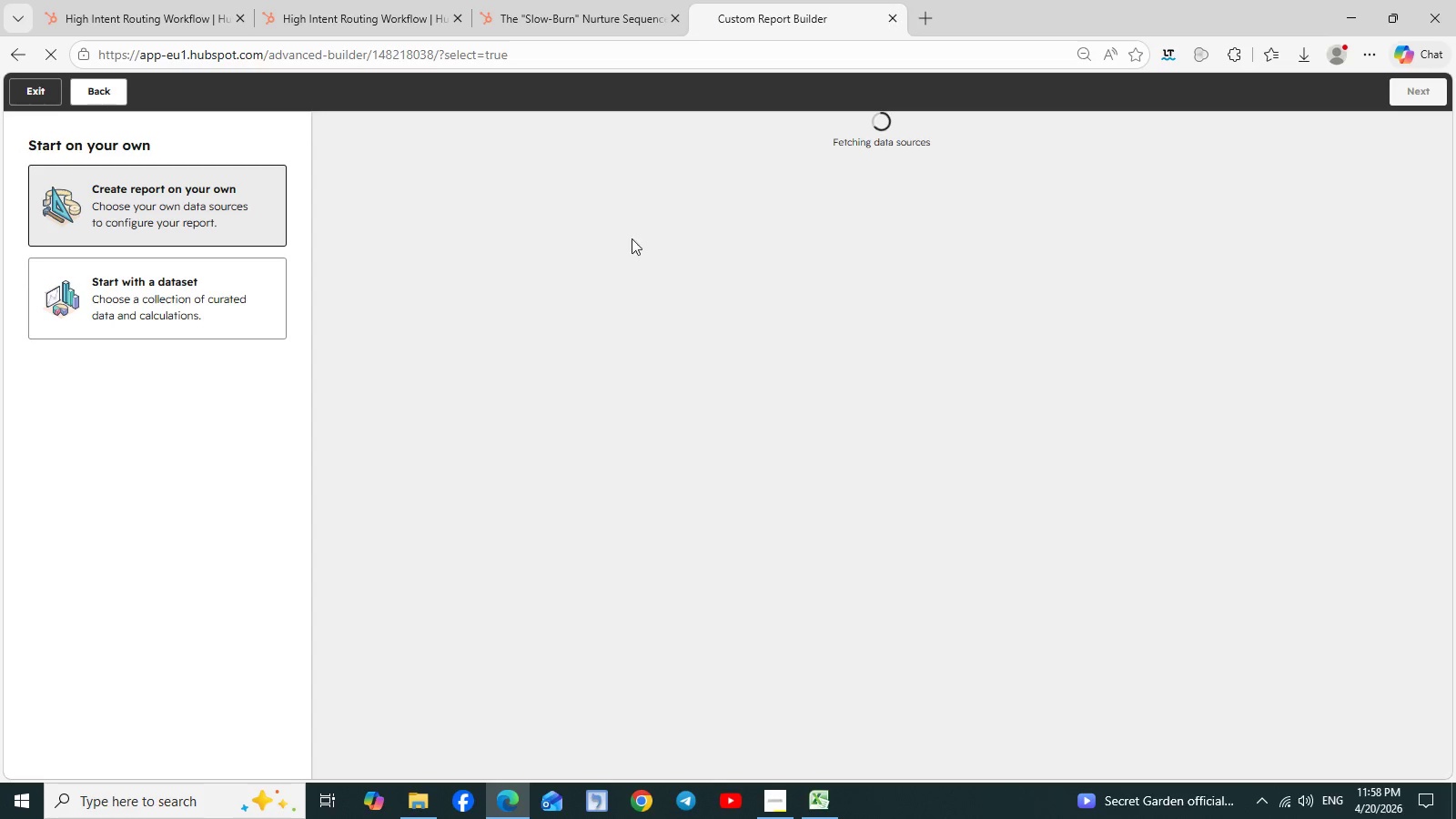 
wait(5.52)
 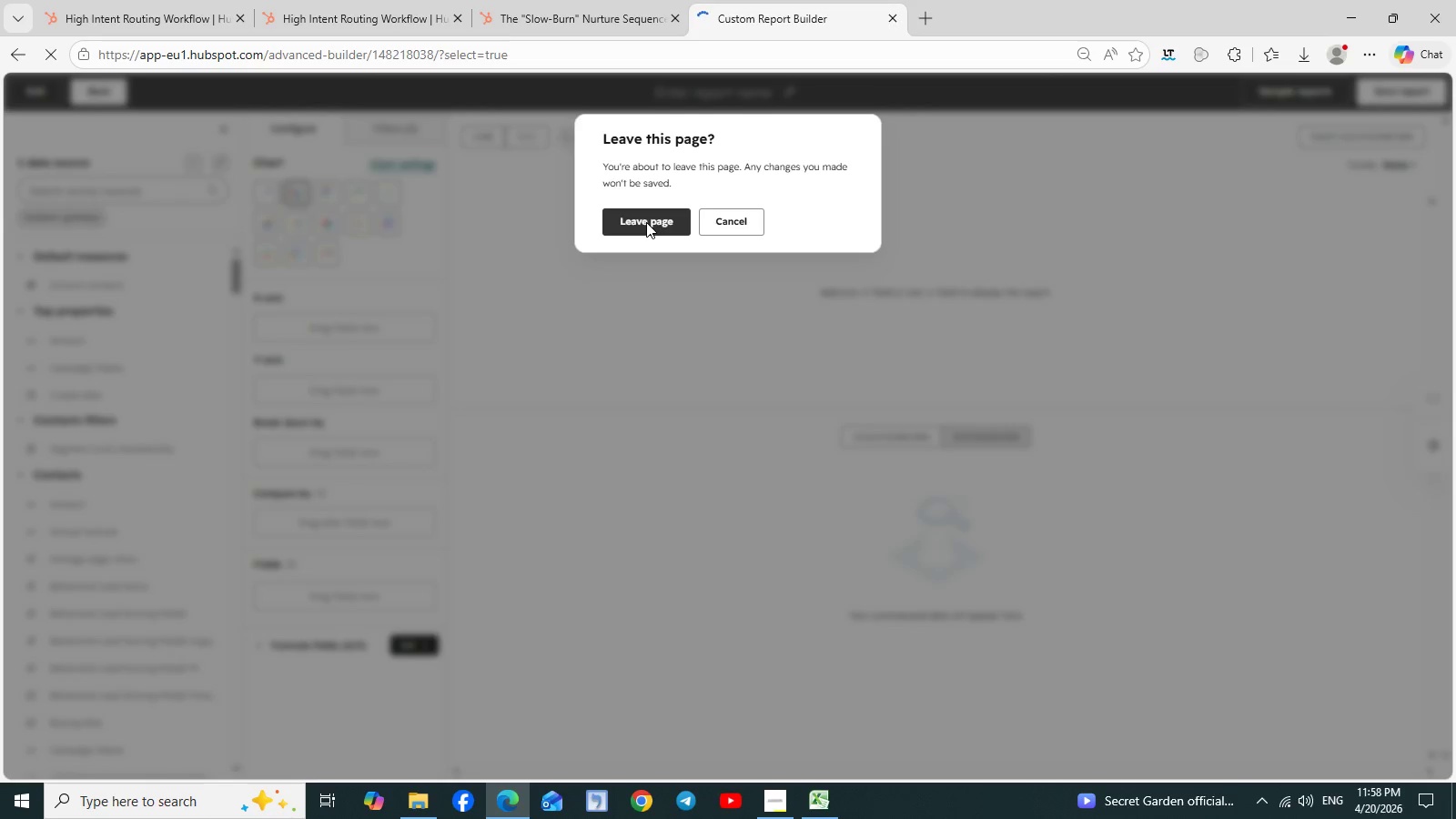 
left_click([196, 220])
 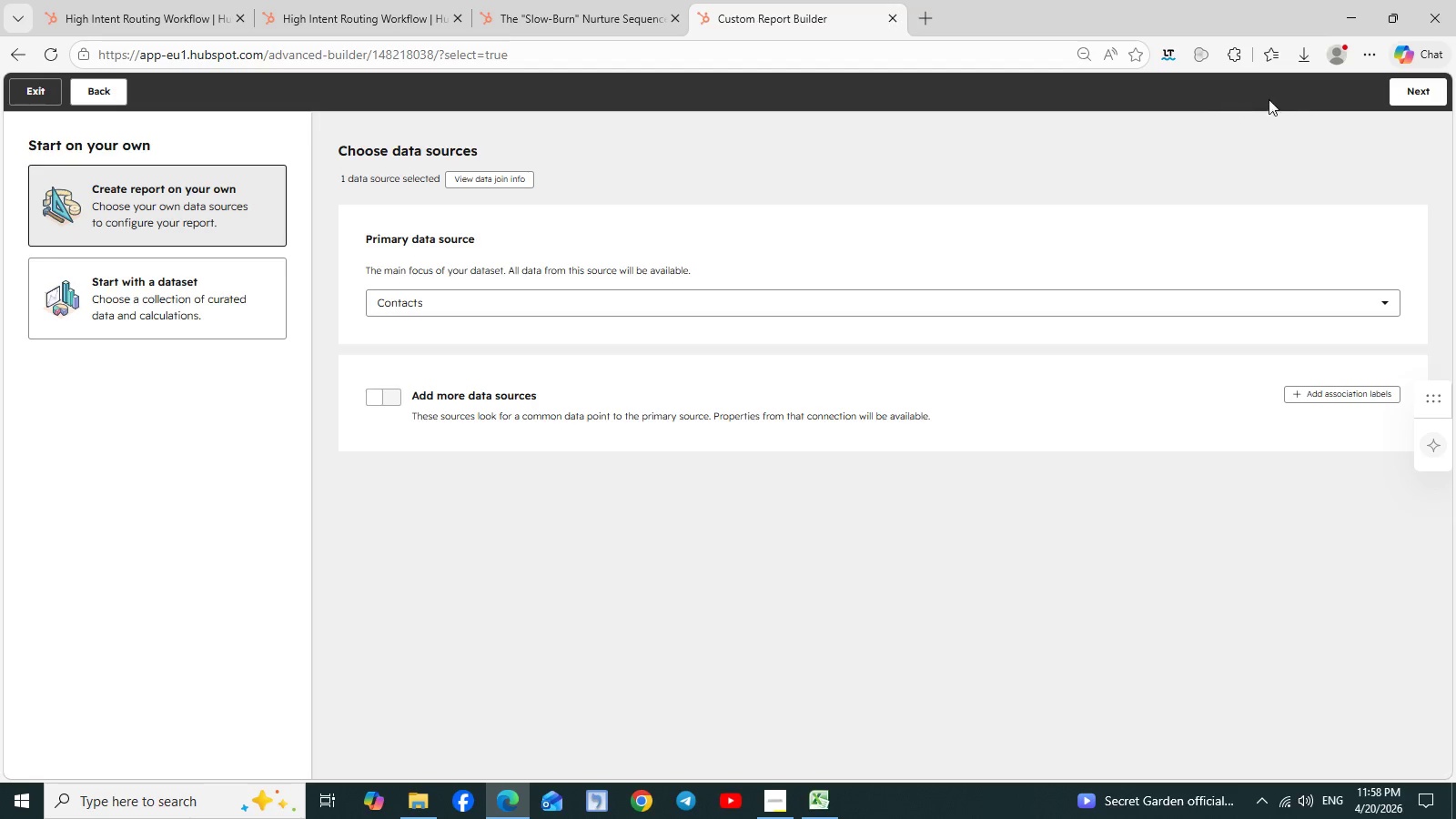 
left_click([1422, 86])
 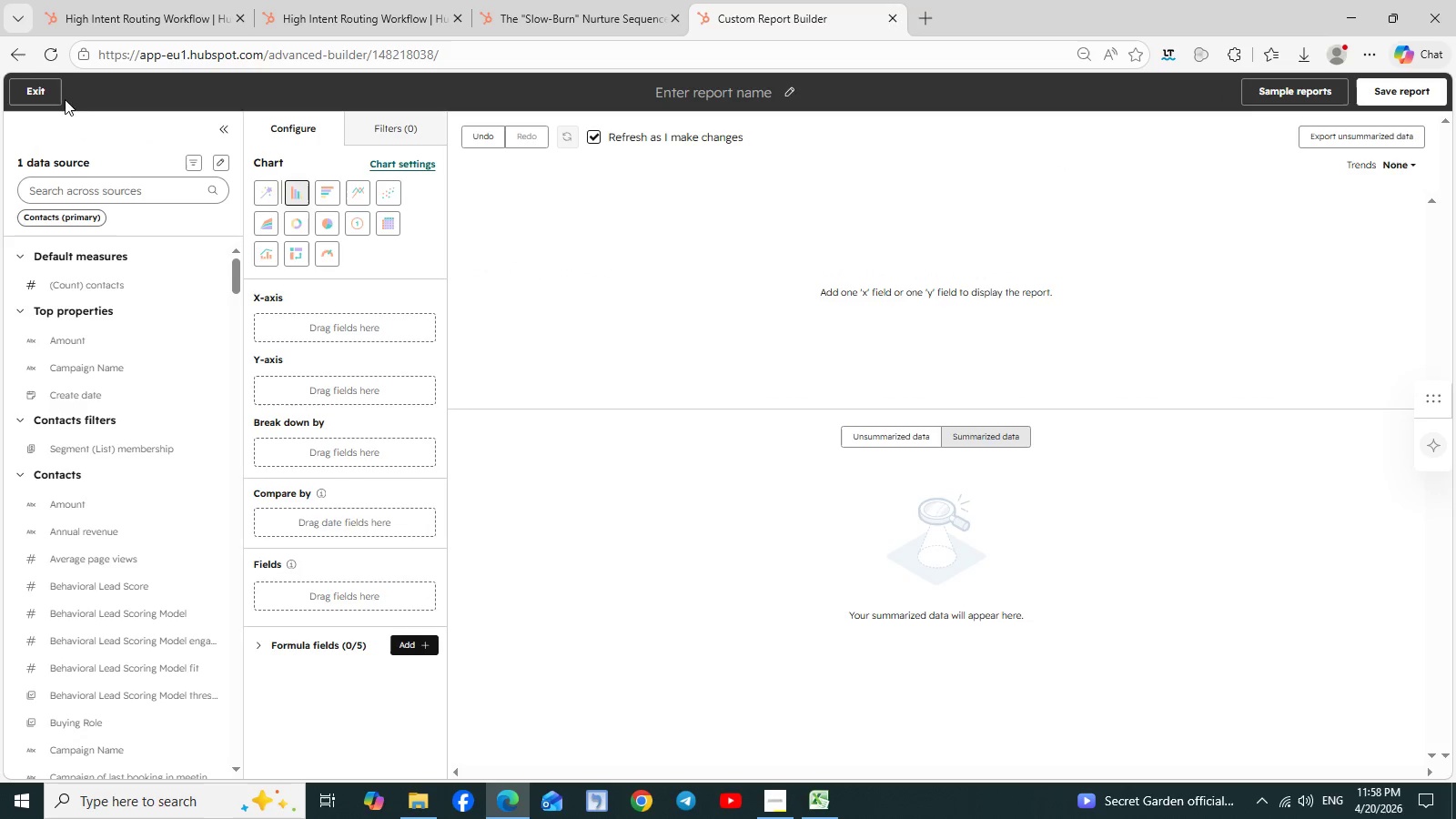 
left_click([41, 91])
 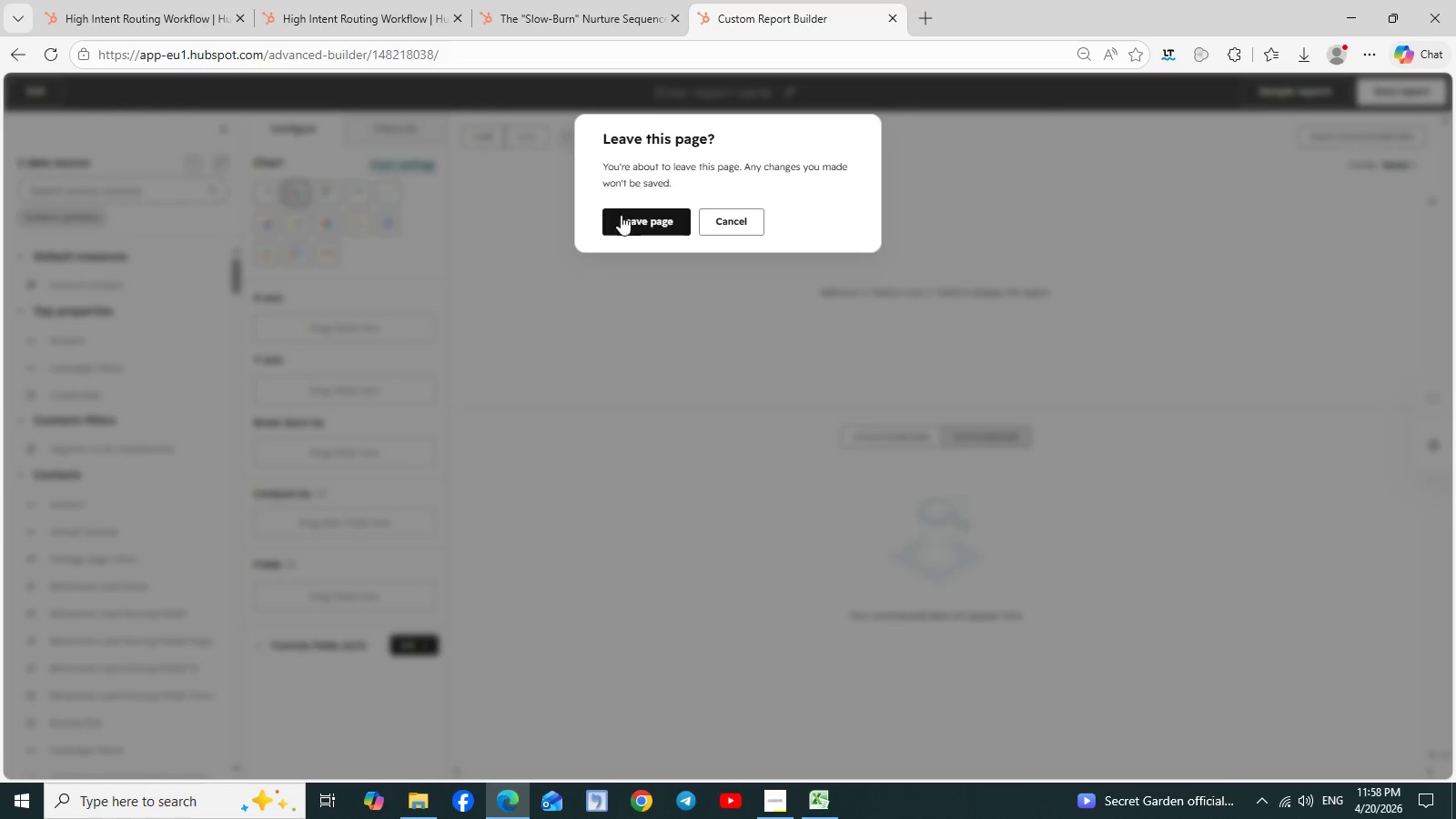 
left_click([652, 216])
 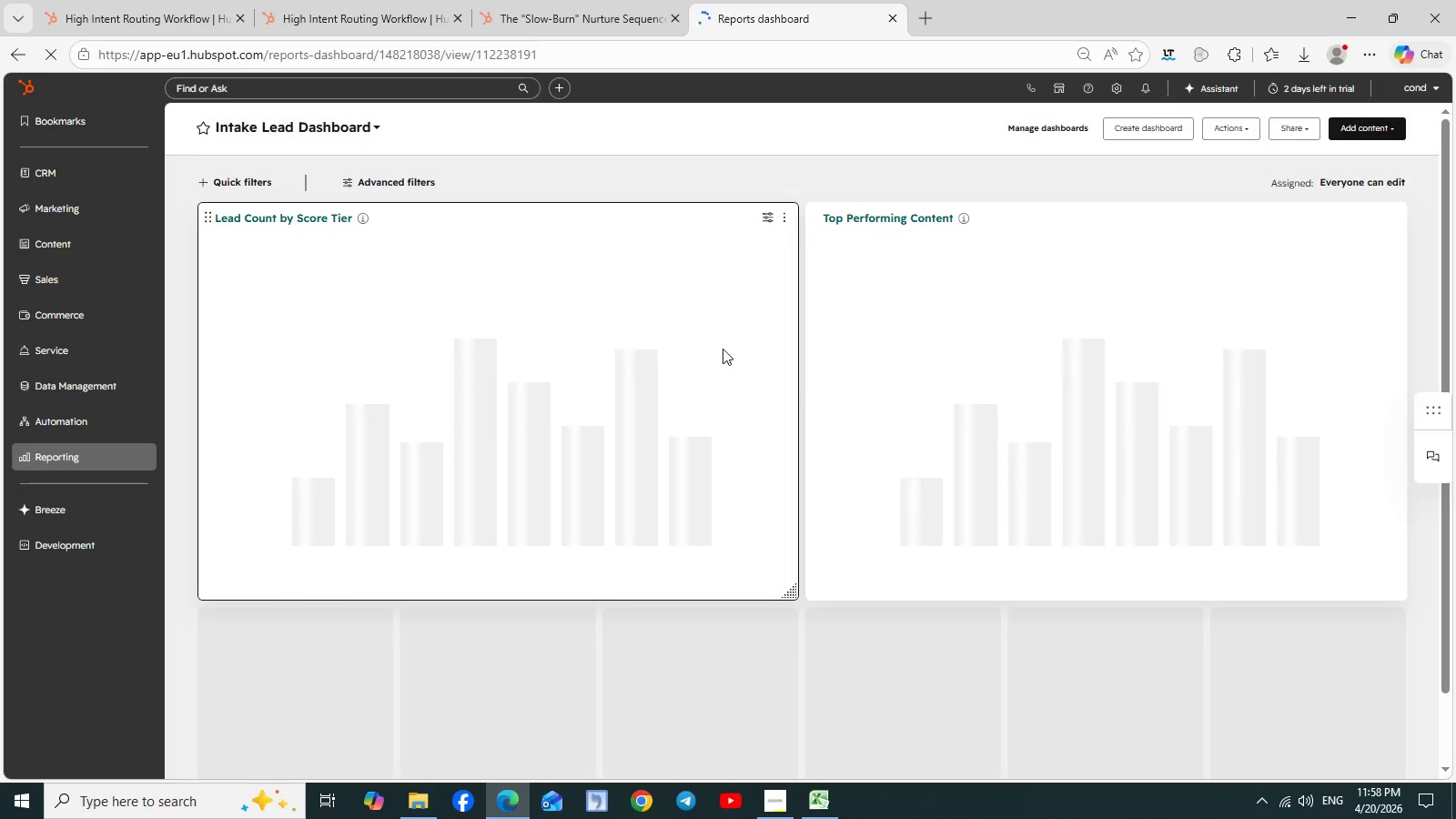 
wait(11.19)
 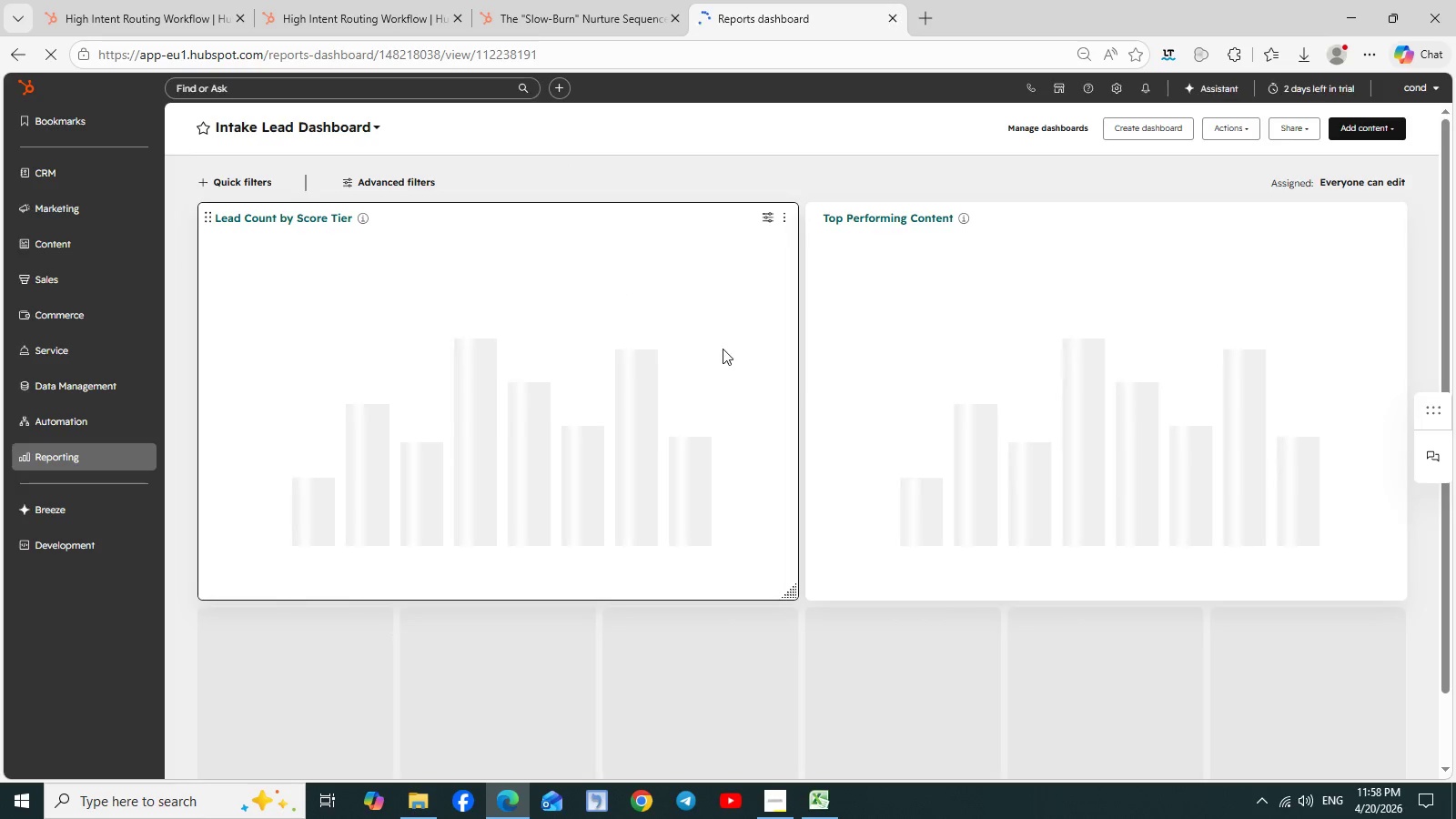 
left_click([1392, 220])
 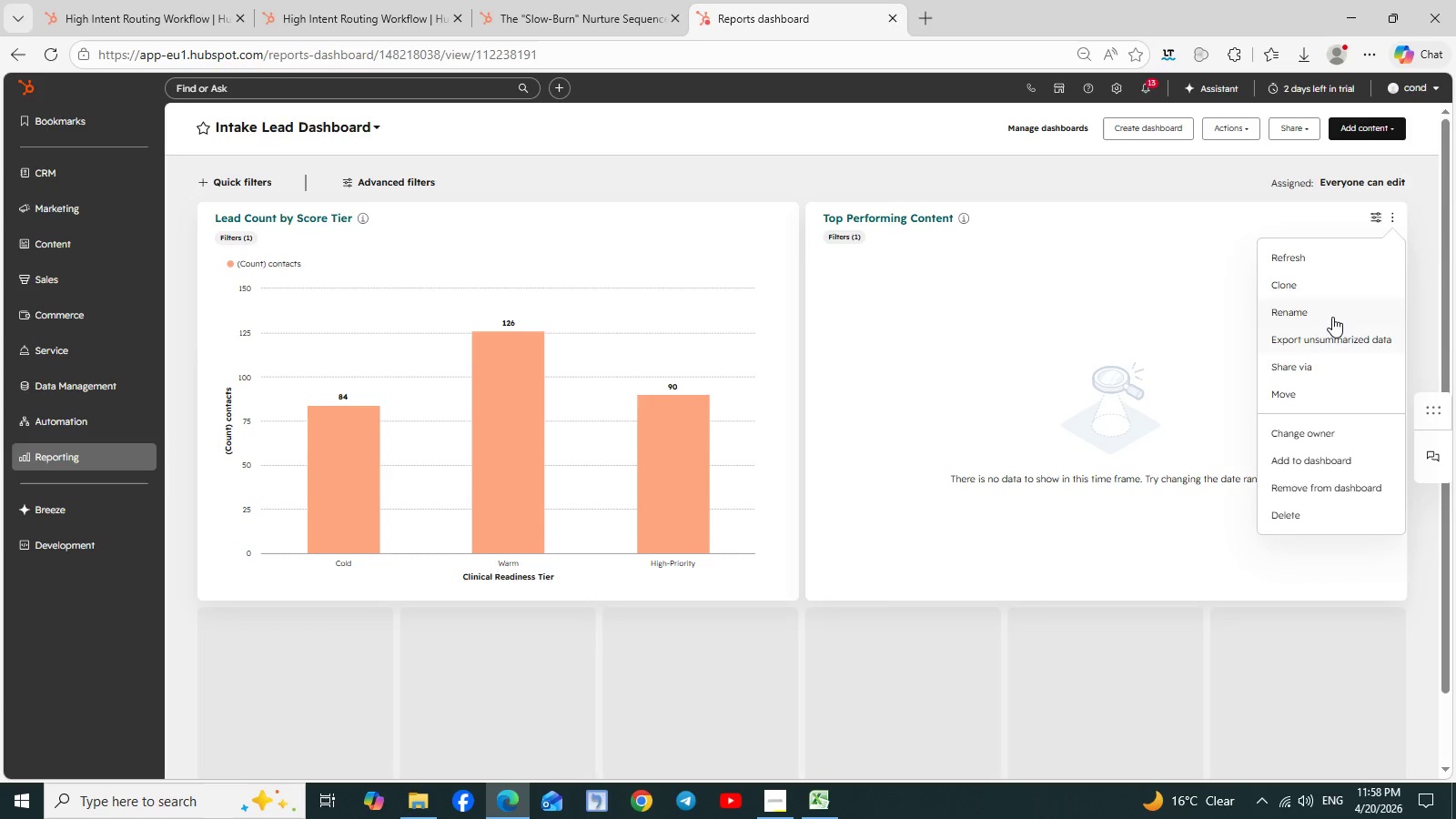 
wait(12.02)
 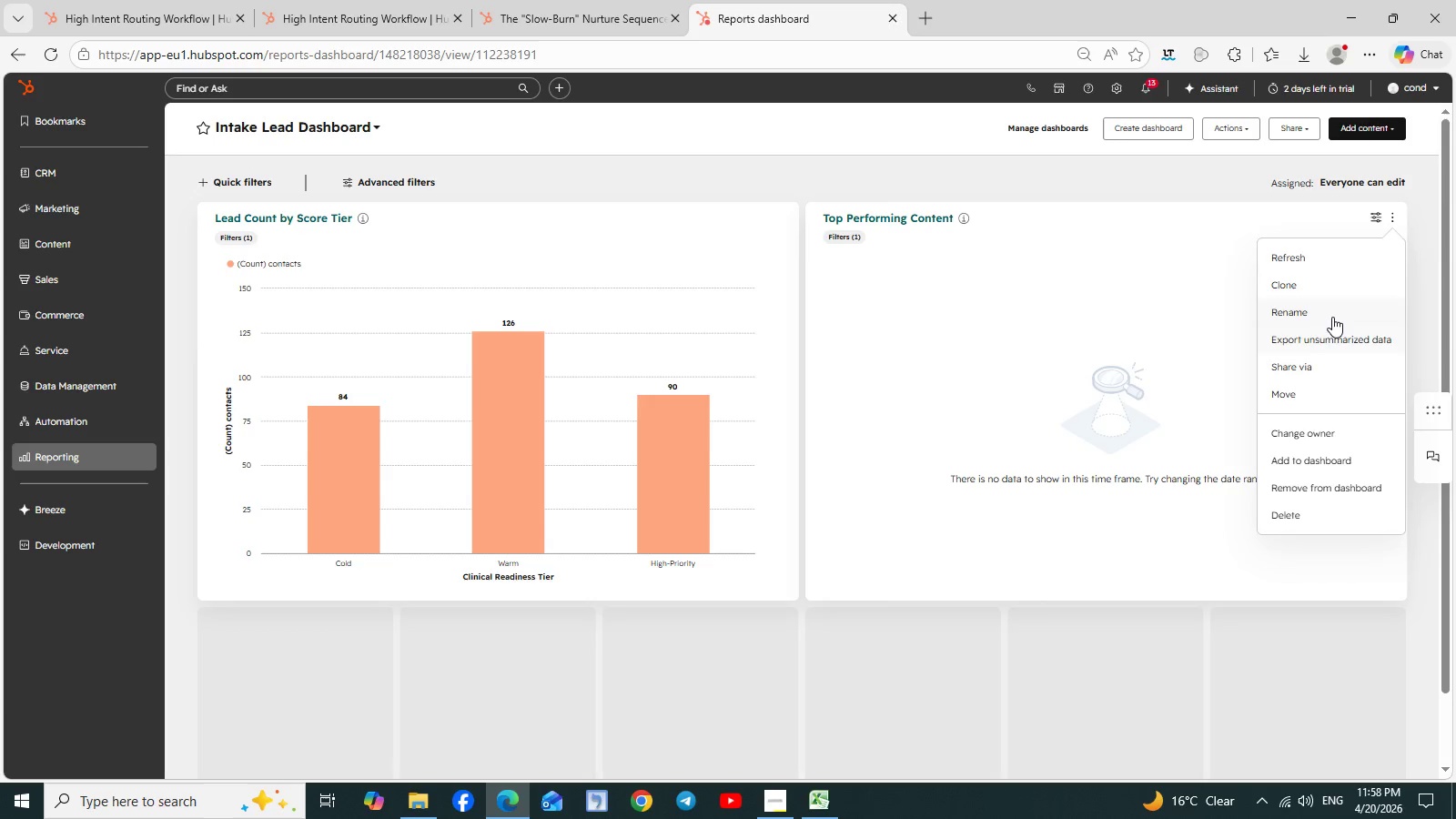 
left_click([1165, 254])
 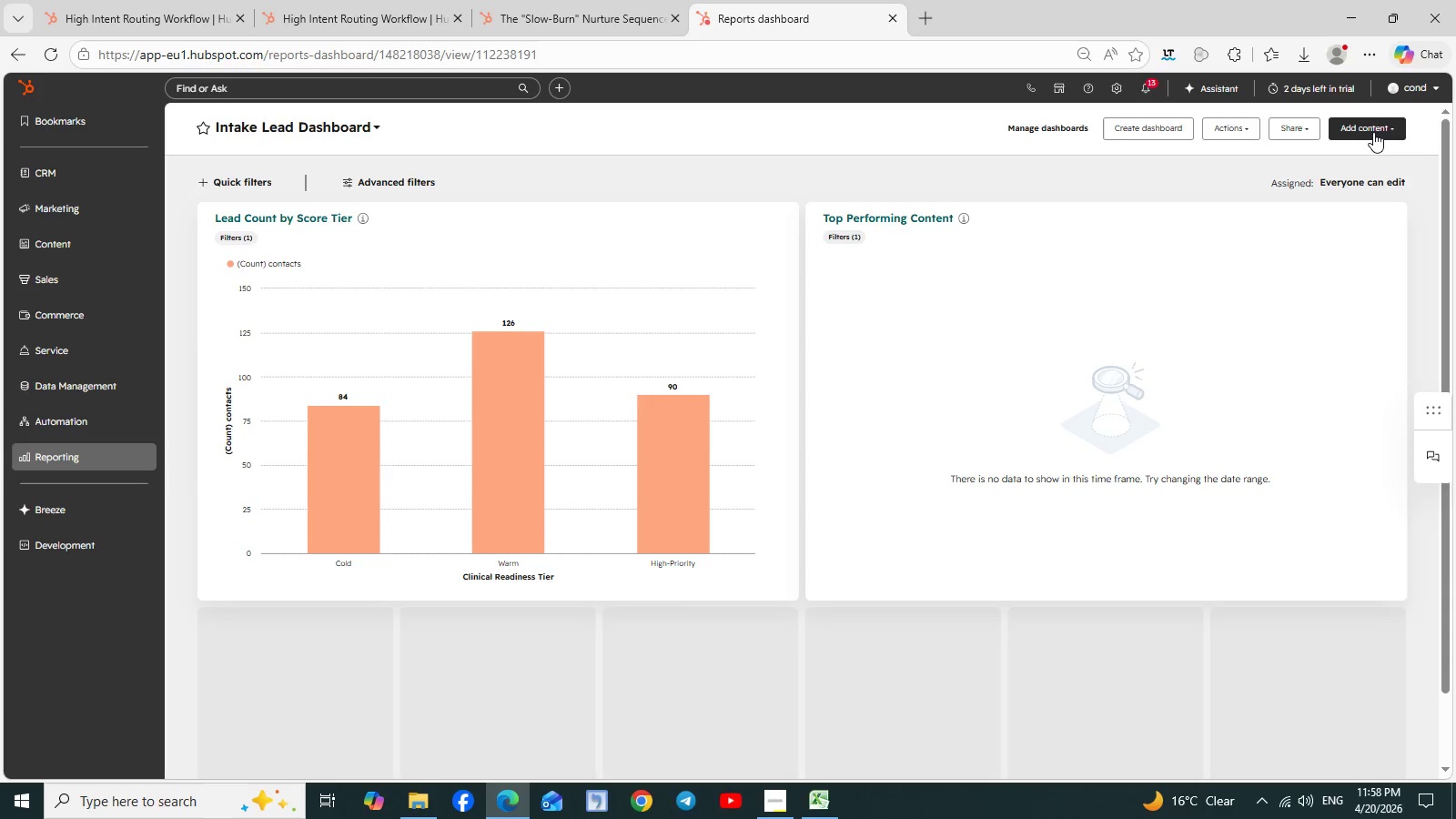 
left_click([1360, 132])
 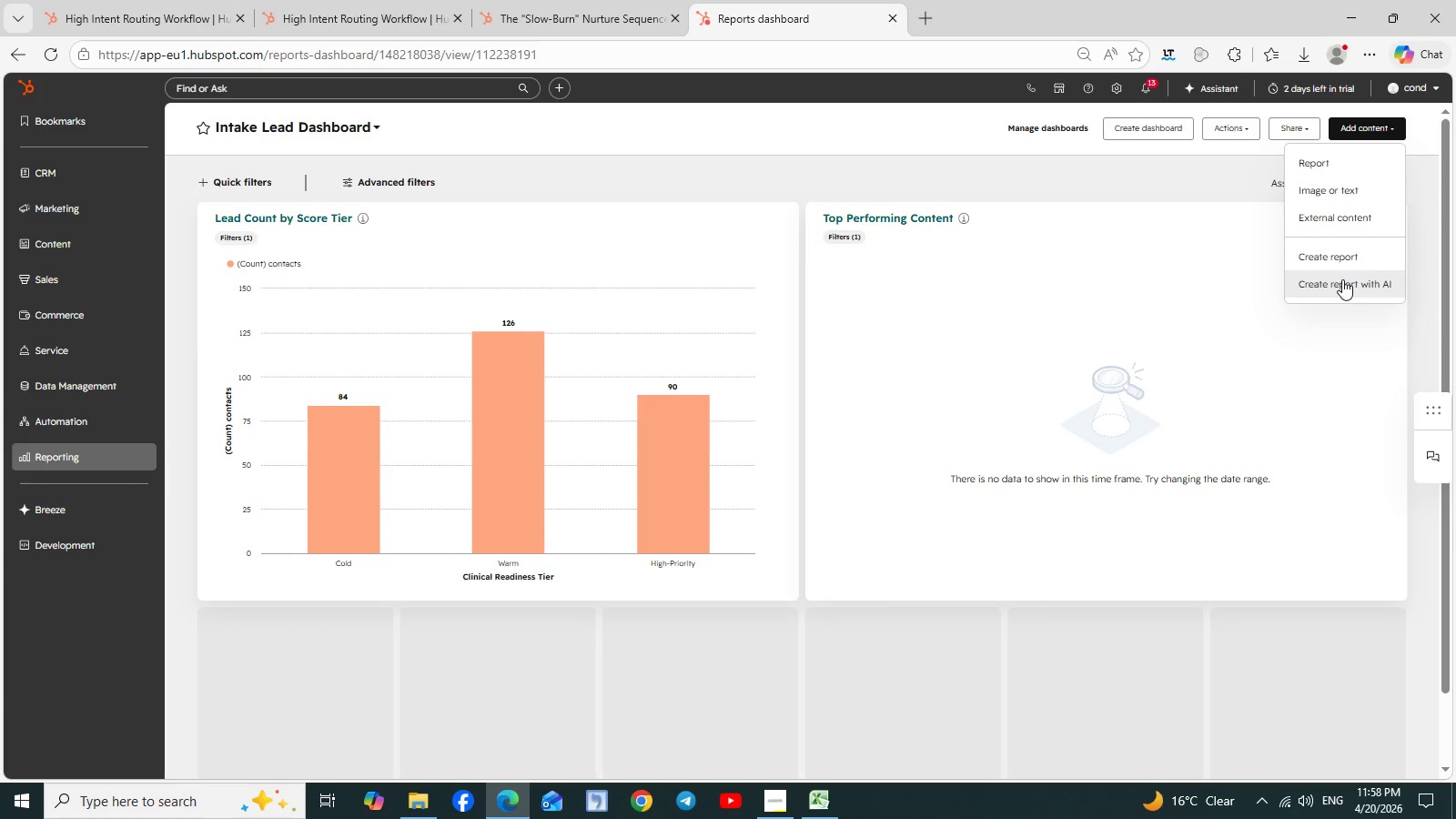 
left_click([1330, 261])
 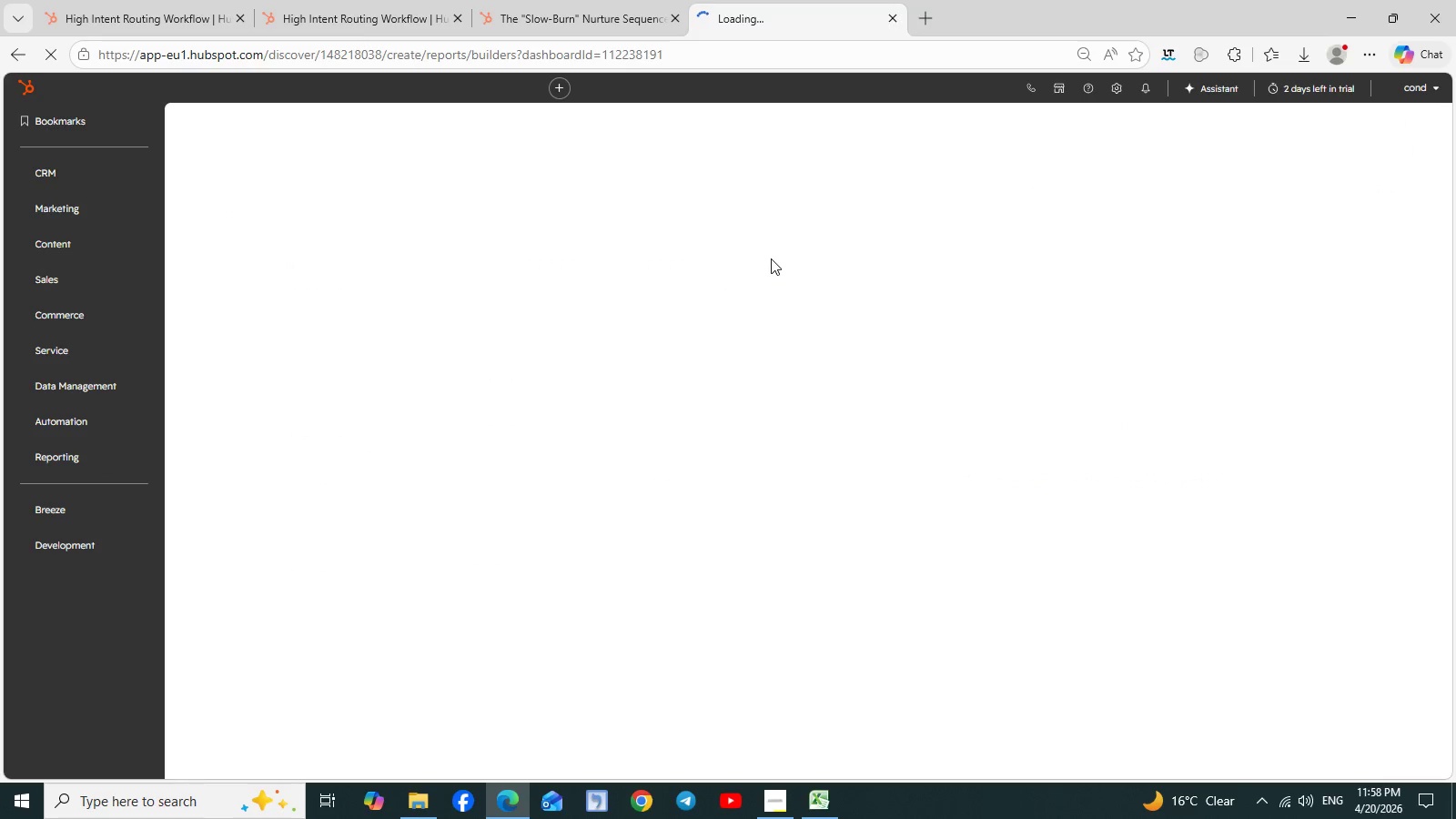 
left_click([579, 4])
 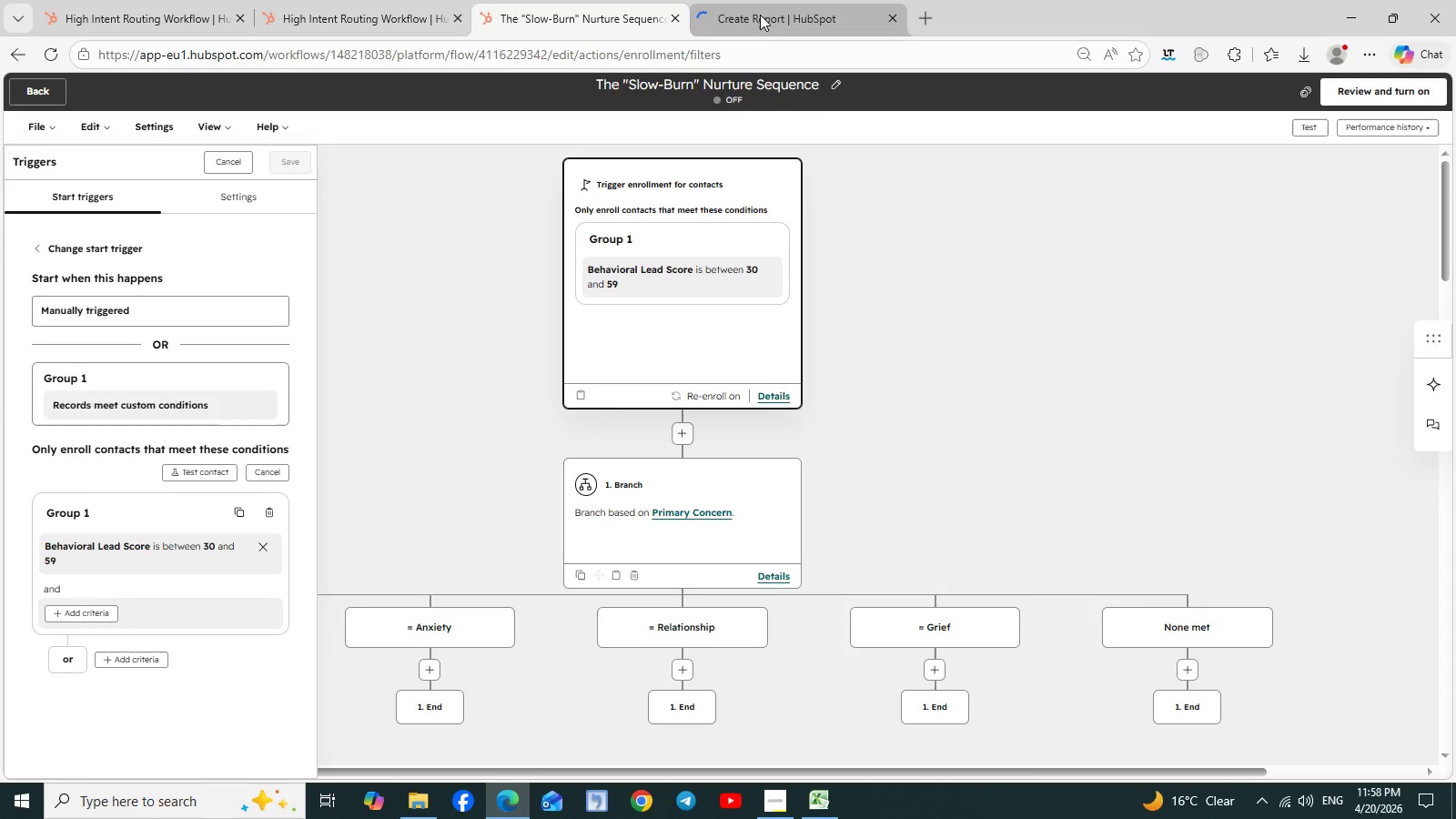 
left_click([760, 15])
 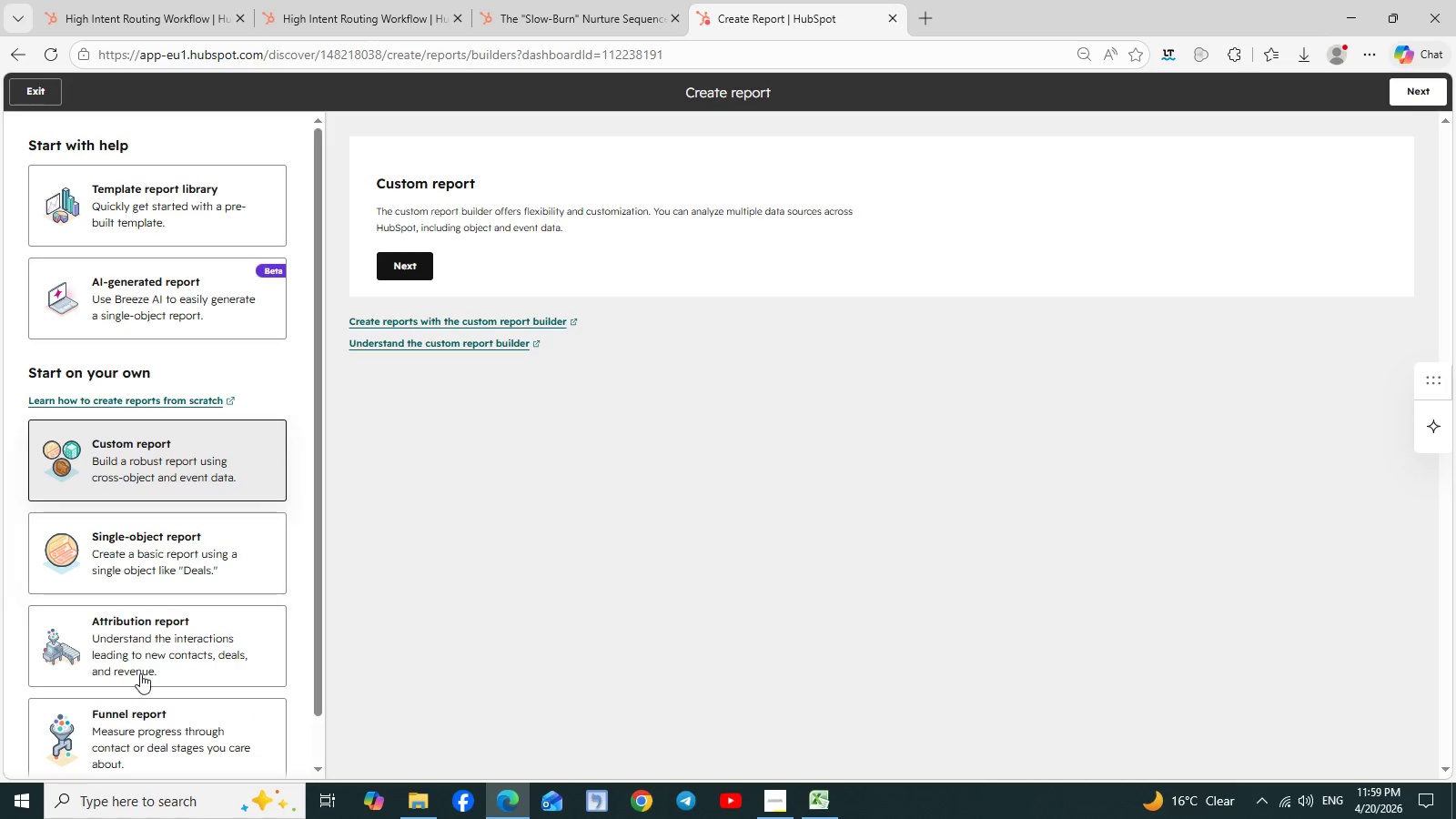 
left_click([140, 724])
 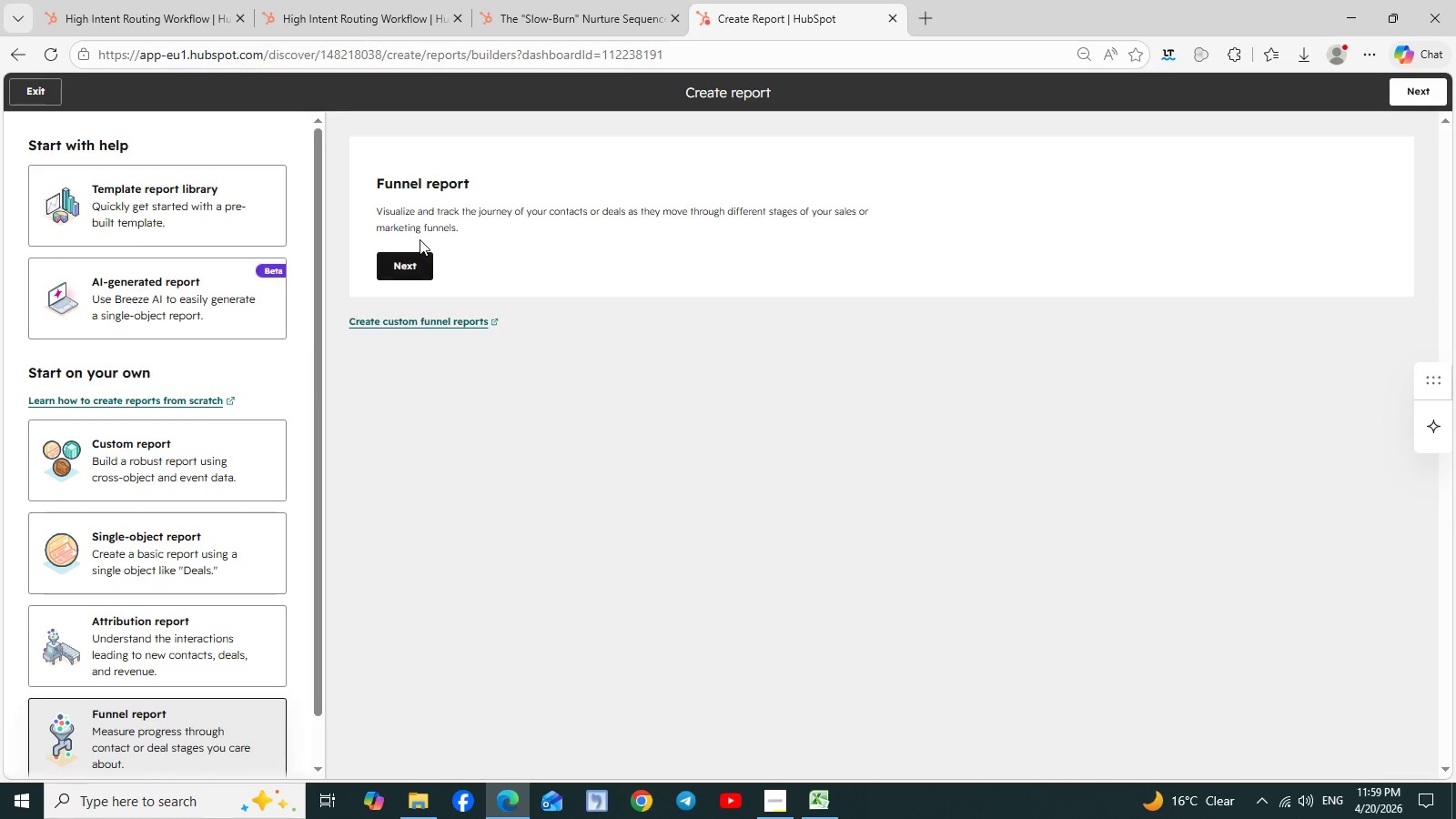 
left_click([404, 265])
 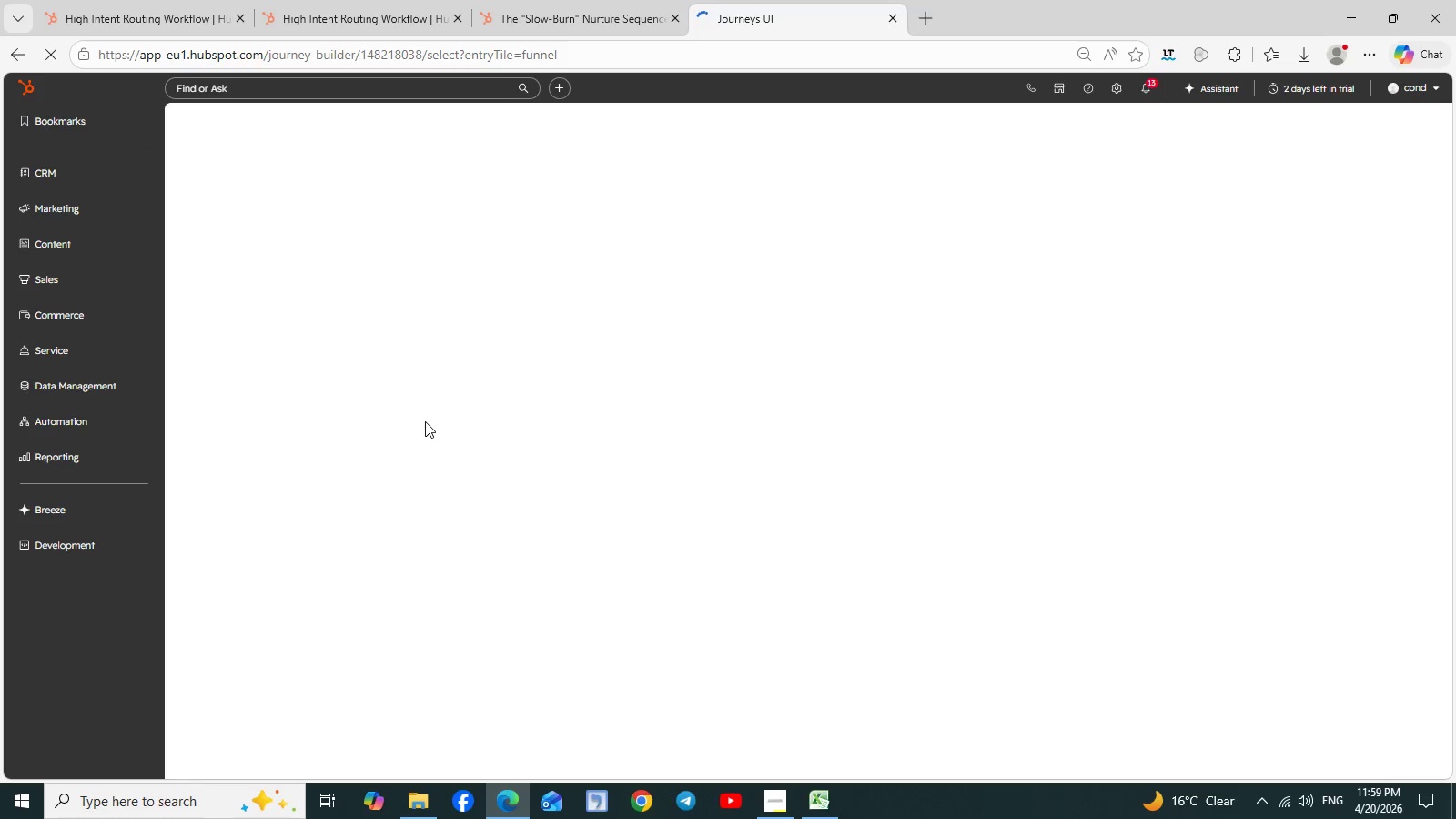 
wait(36.48)
 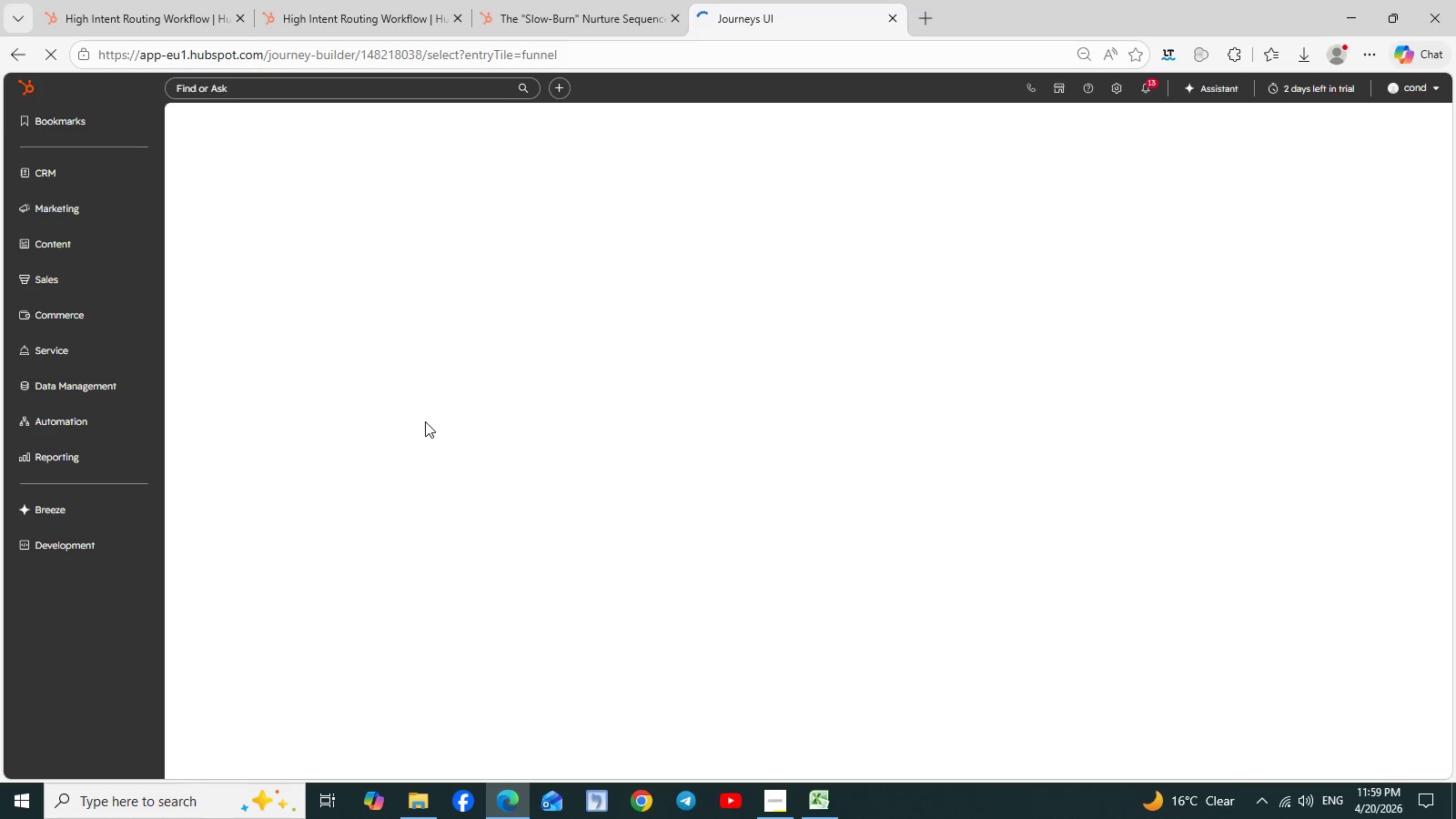 
left_click([774, 807])